 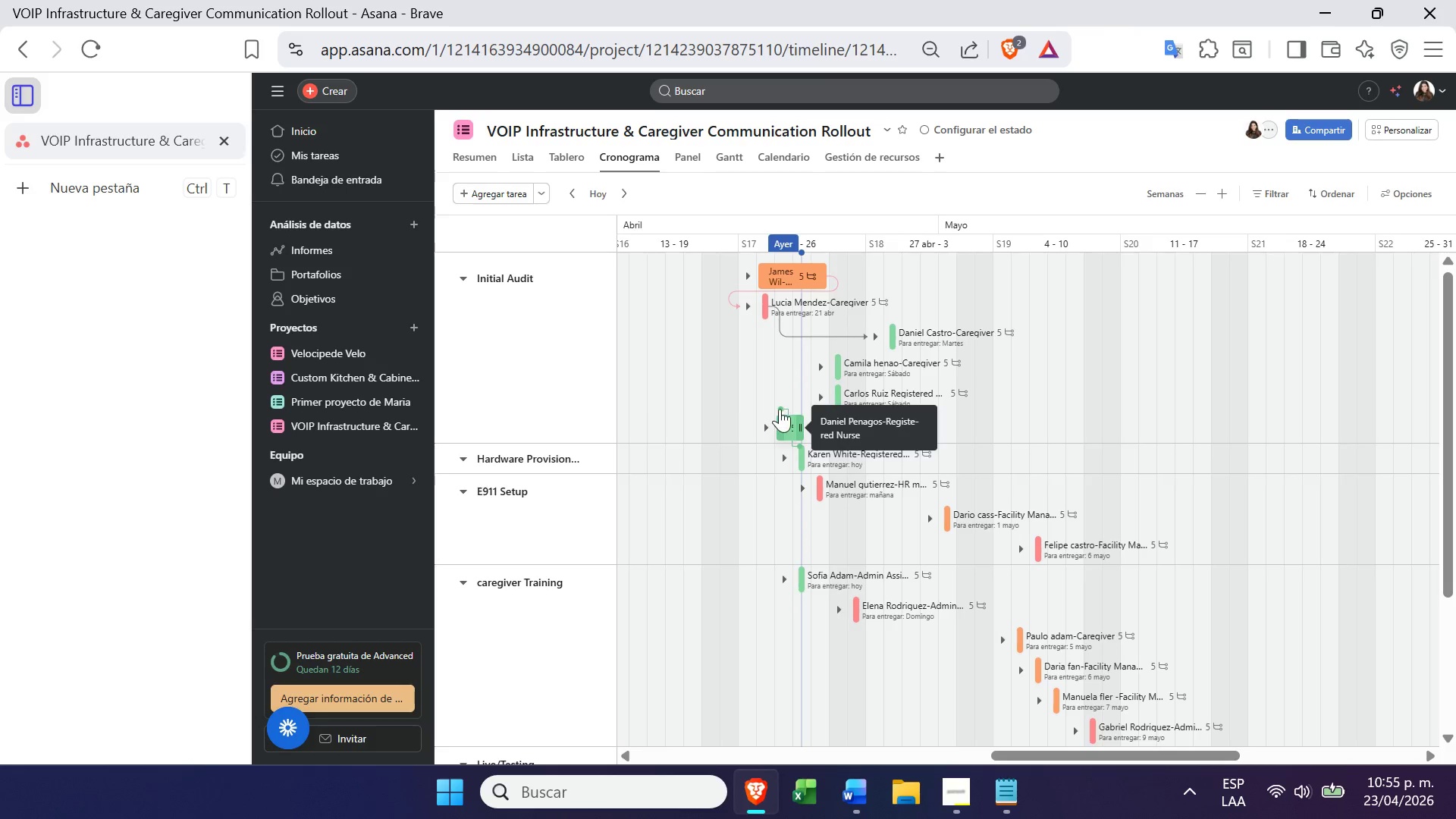 
left_click_drag(start_coordinate=[778, 409], to_coordinate=[1033, 453])
 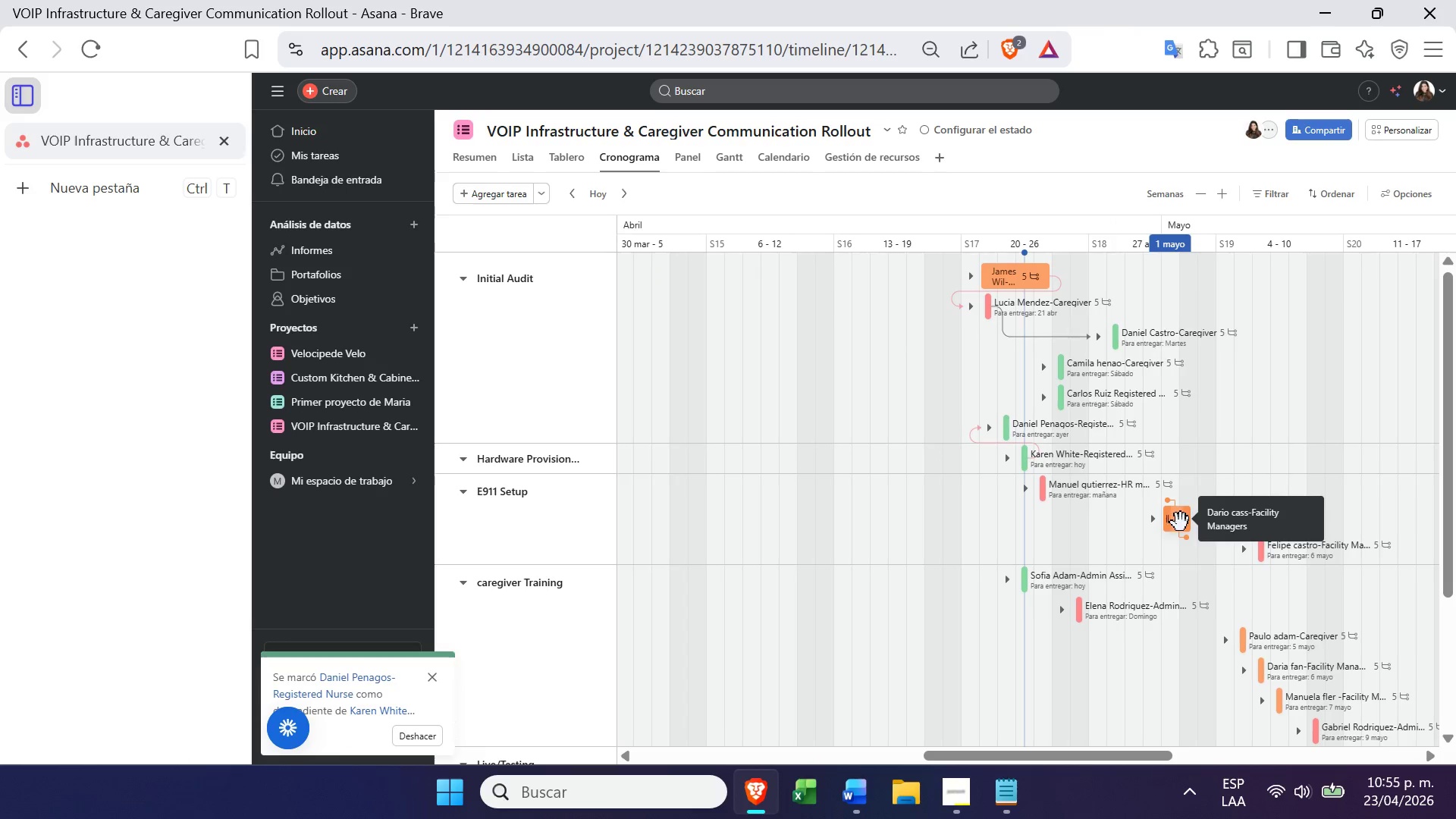 
left_click_drag(start_coordinate=[1187, 536], to_coordinate=[1265, 543])
 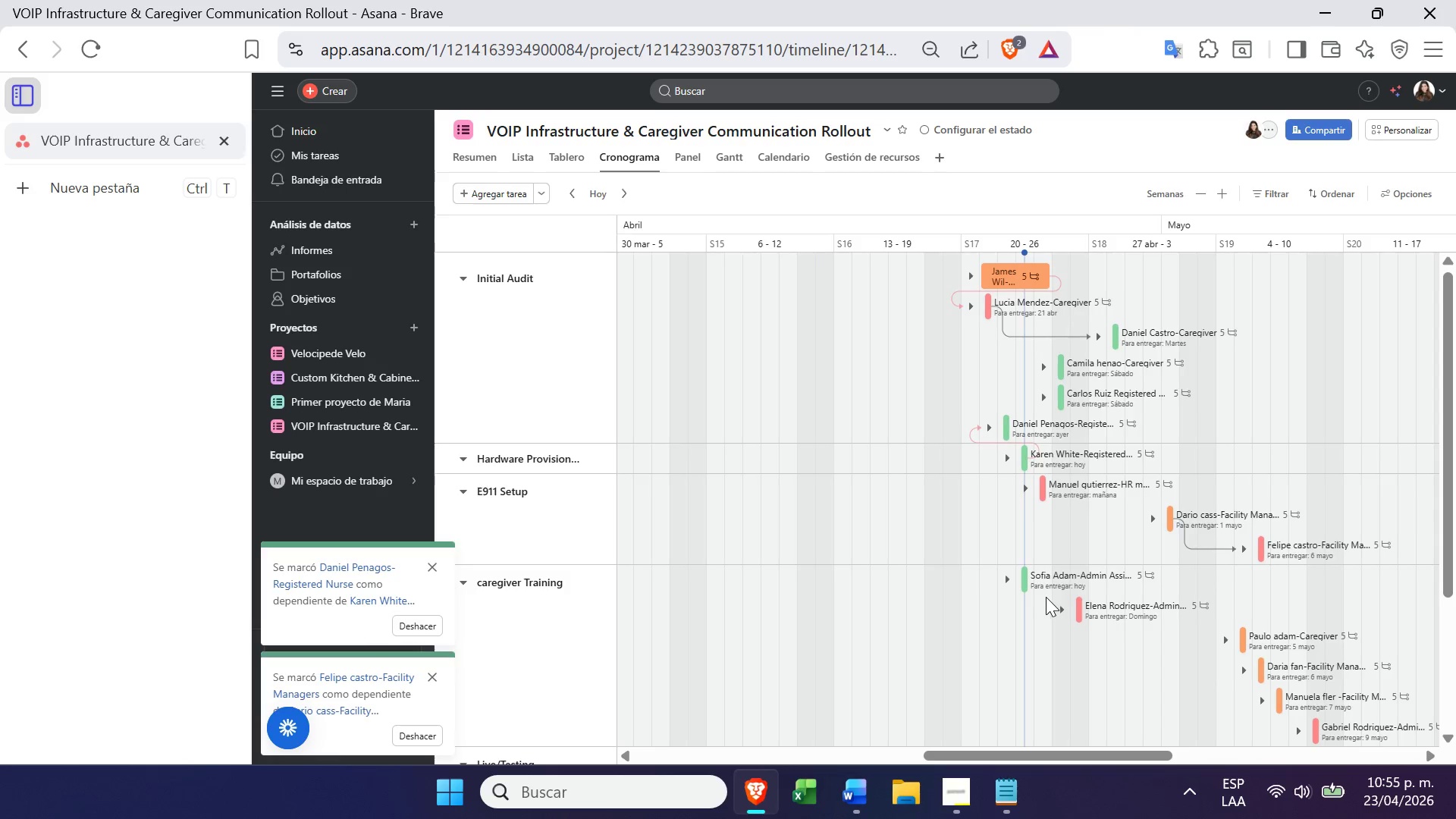 
left_click_drag(start_coordinate=[1040, 595], to_coordinate=[1091, 609])
 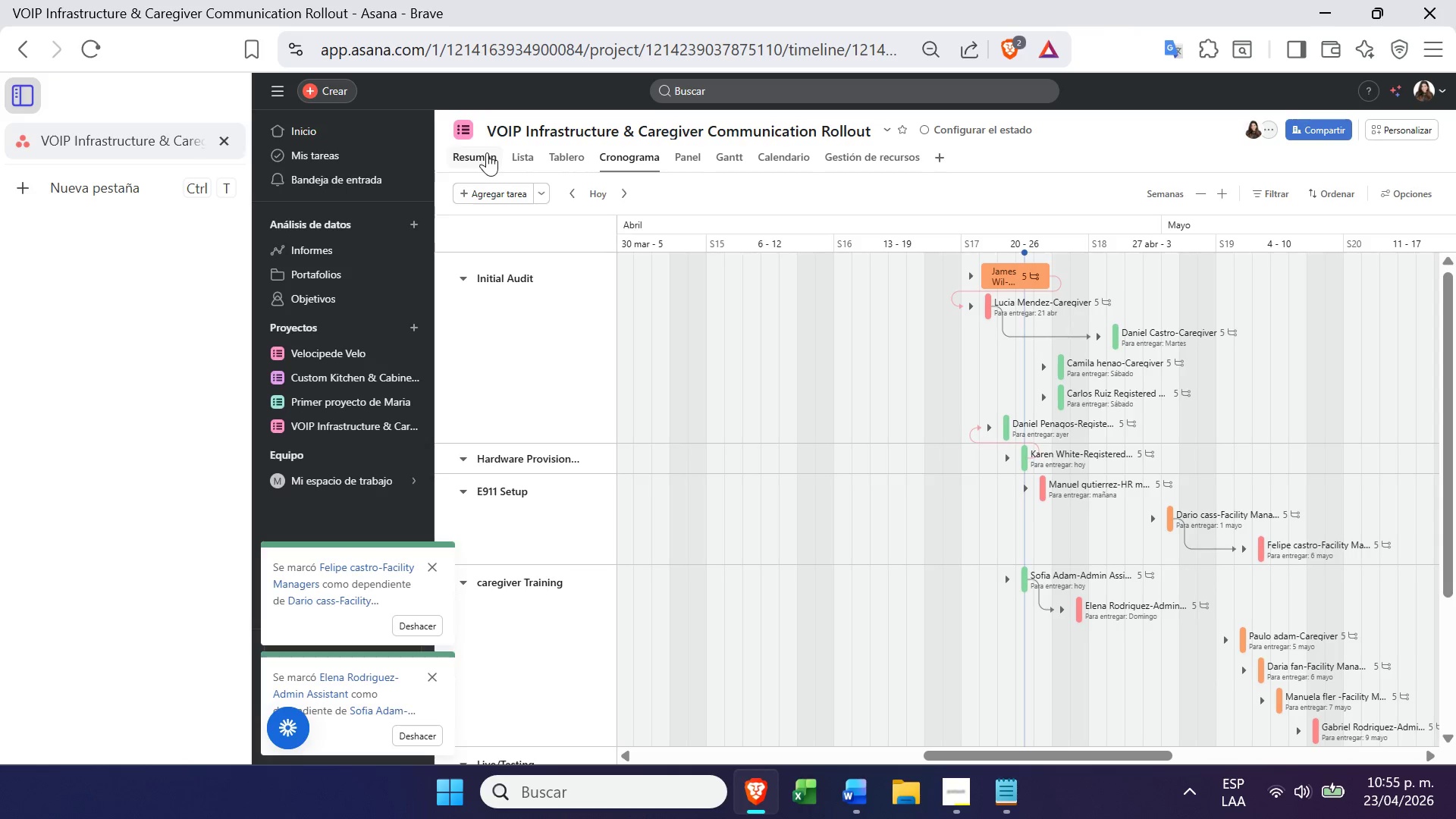 
mouse_move([1091, 431])
 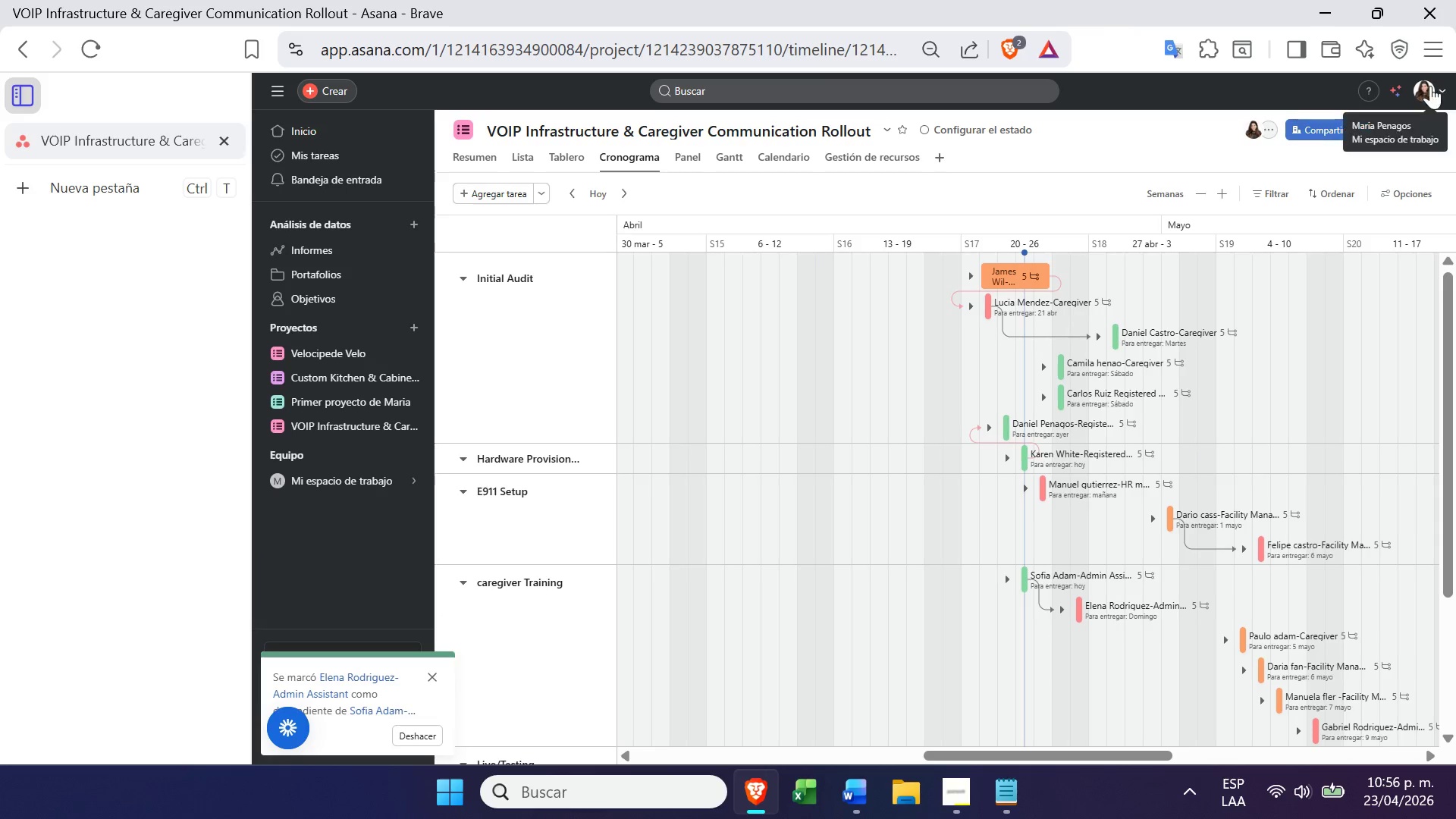 
left_click([1436, 54])
 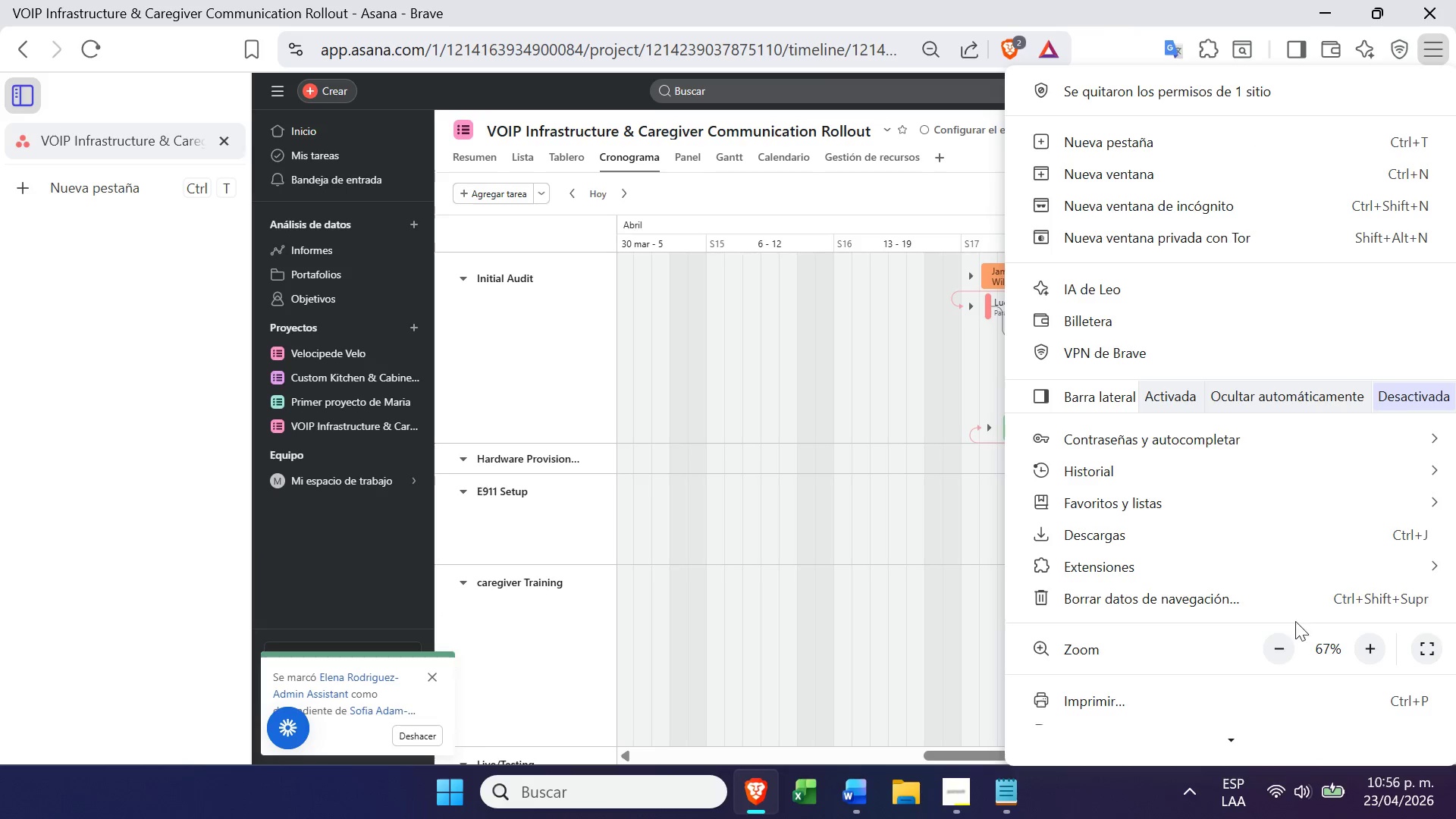 
left_click([1267, 655])
 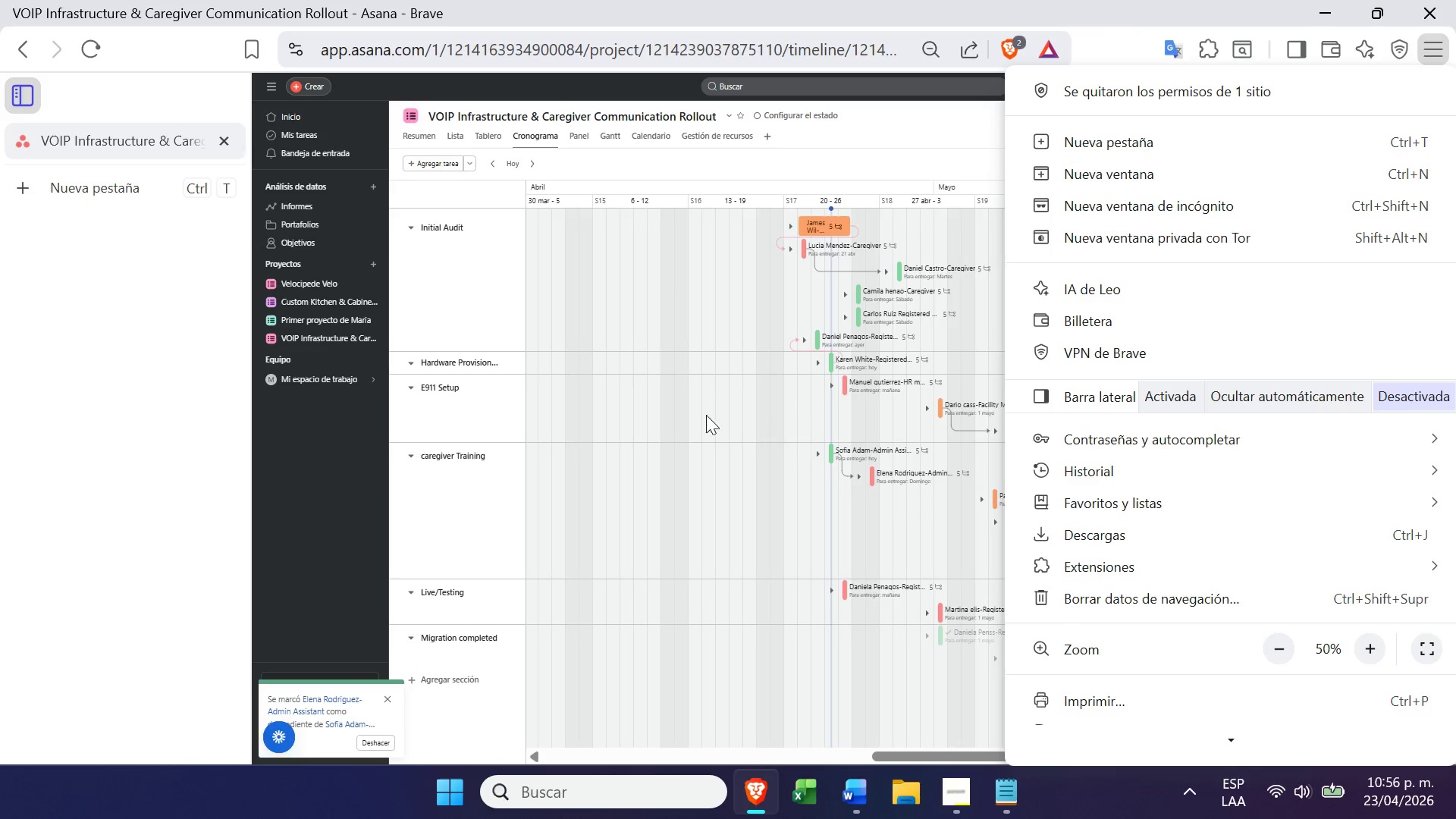 
left_click([679, 421])
 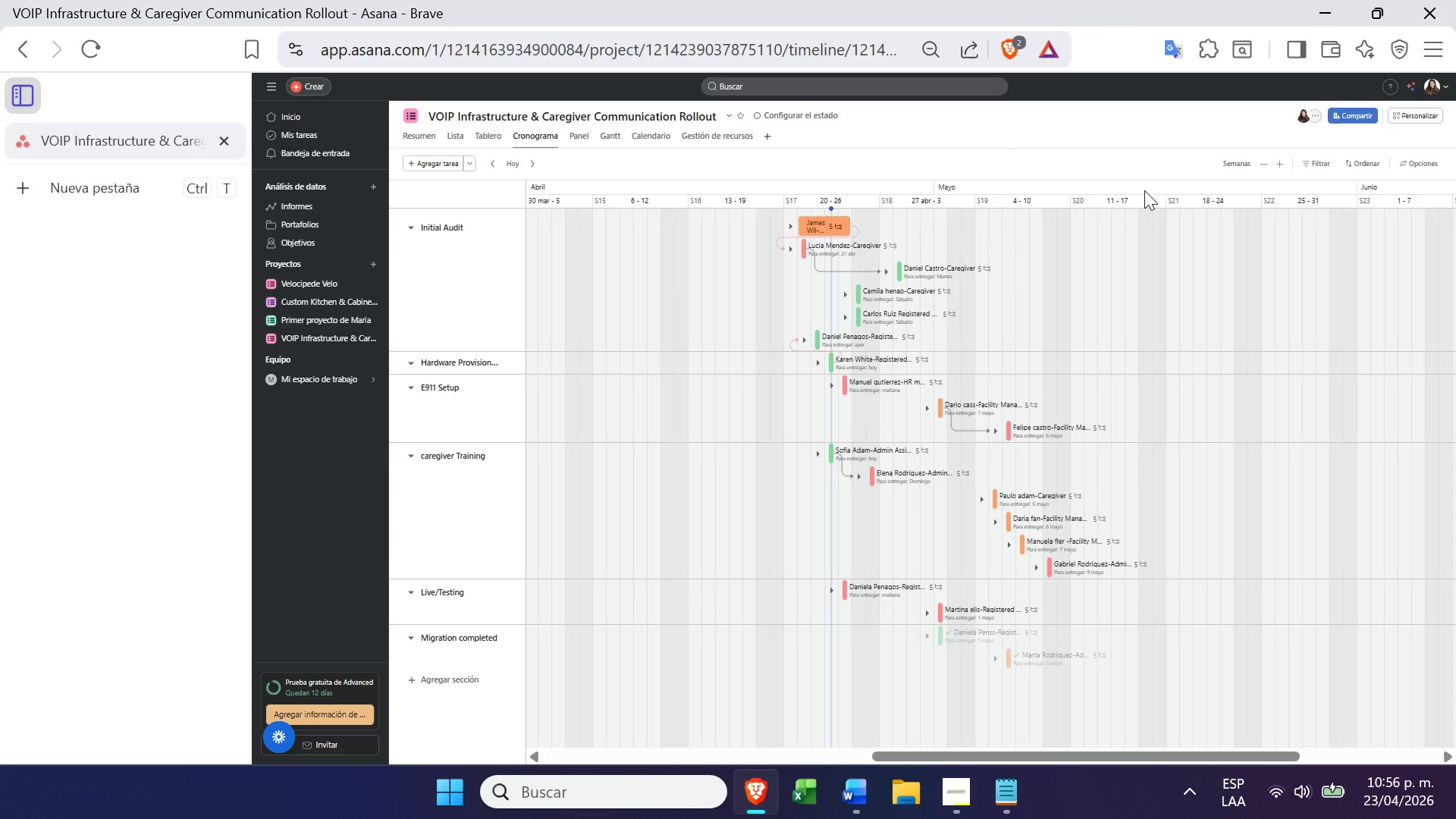 
wait(5.47)
 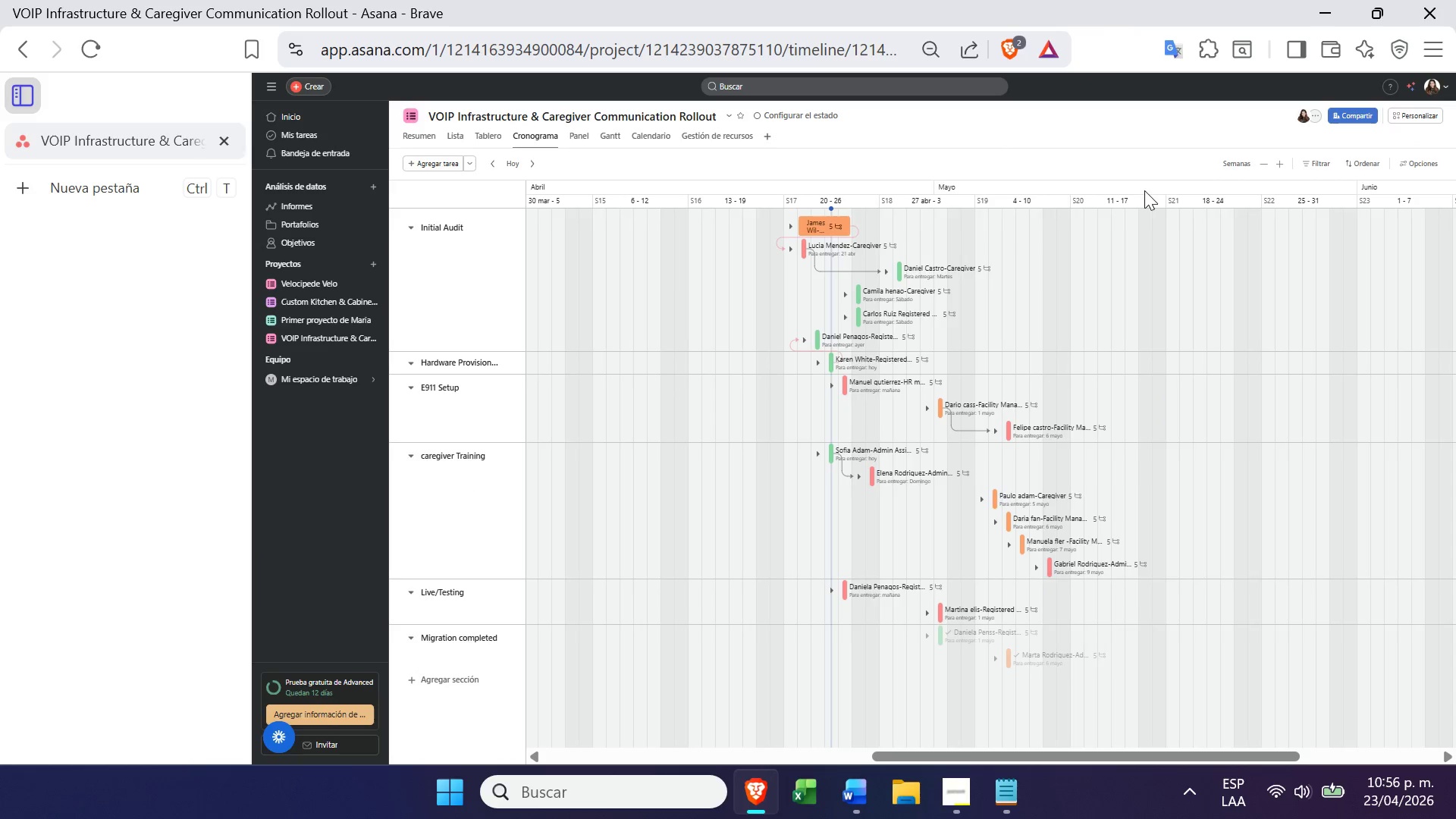 
key(PrintScreen)
 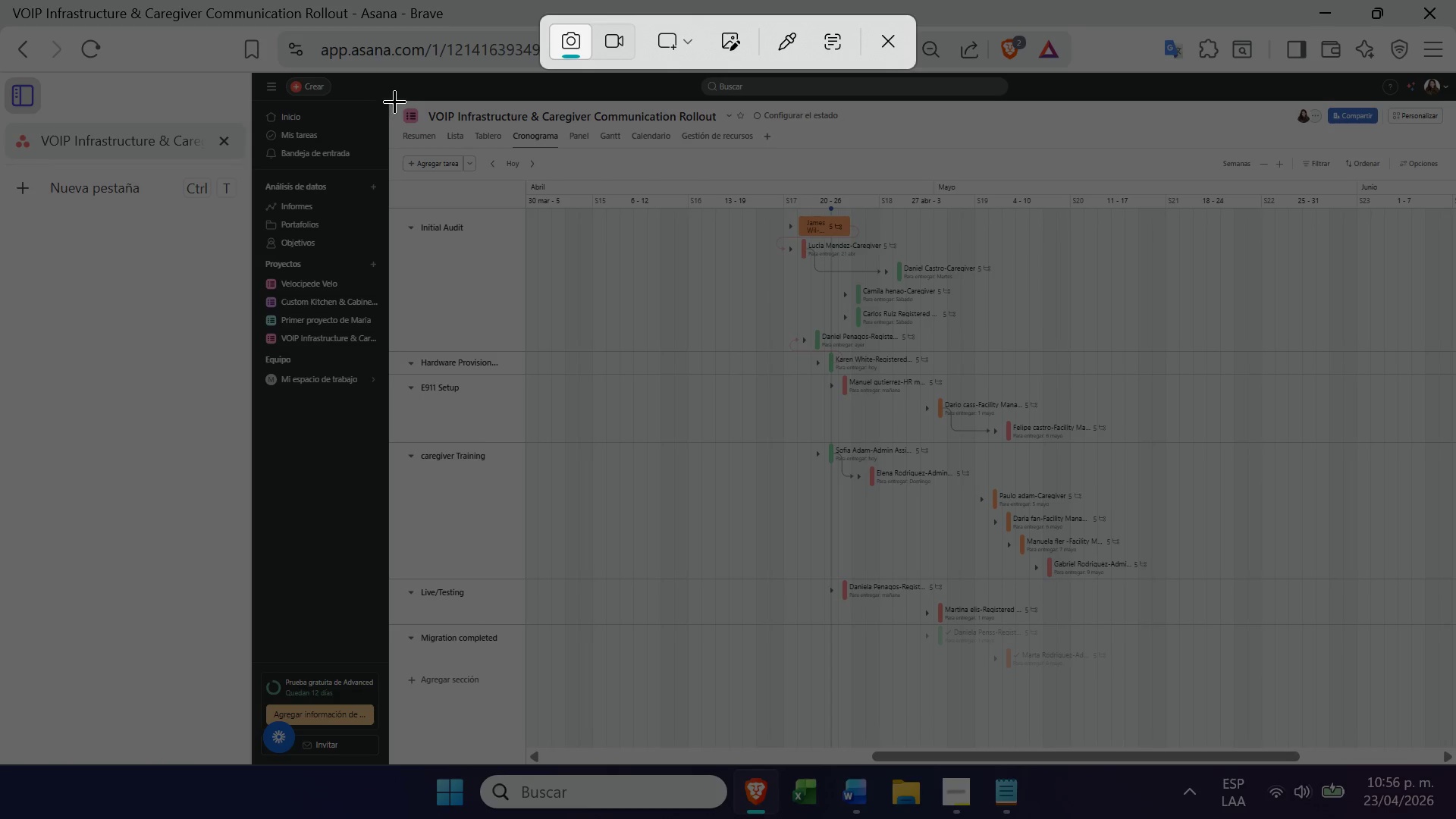 
left_click_drag(start_coordinate=[391, 102], to_coordinate=[1454, 739])
 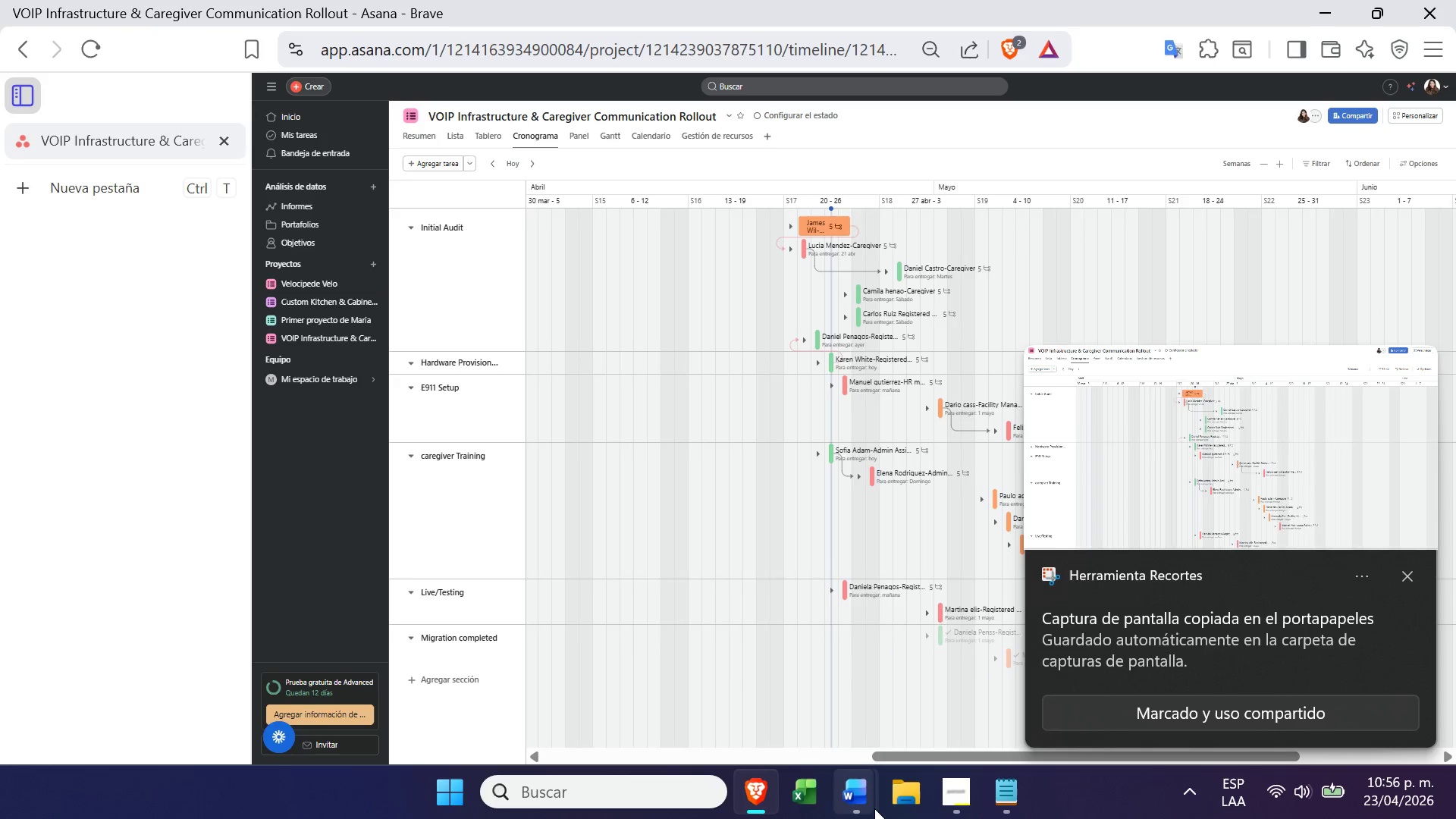 
right_click([874, 808])
 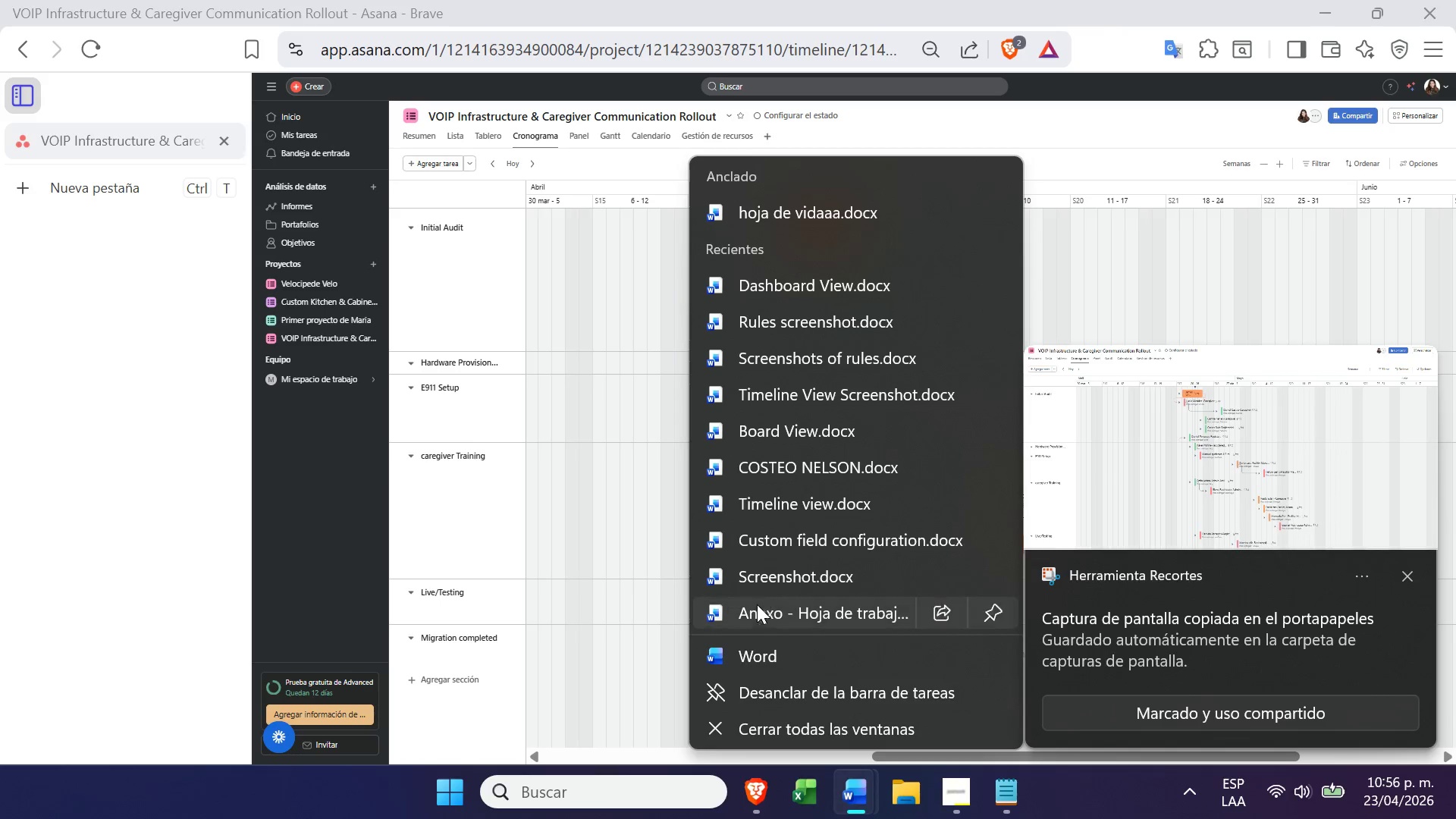 
left_click([765, 656])
 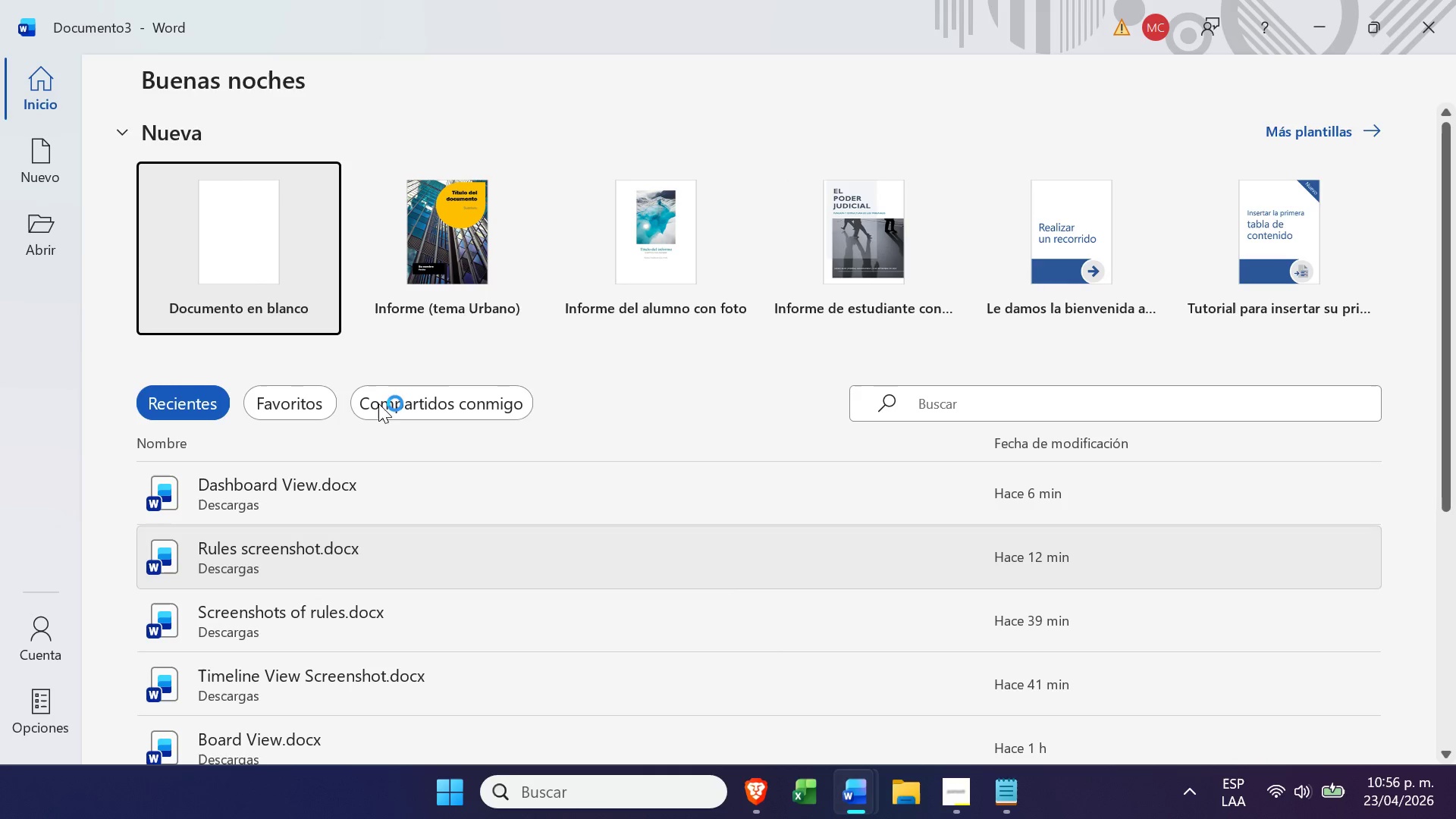 
left_click([254, 224])
 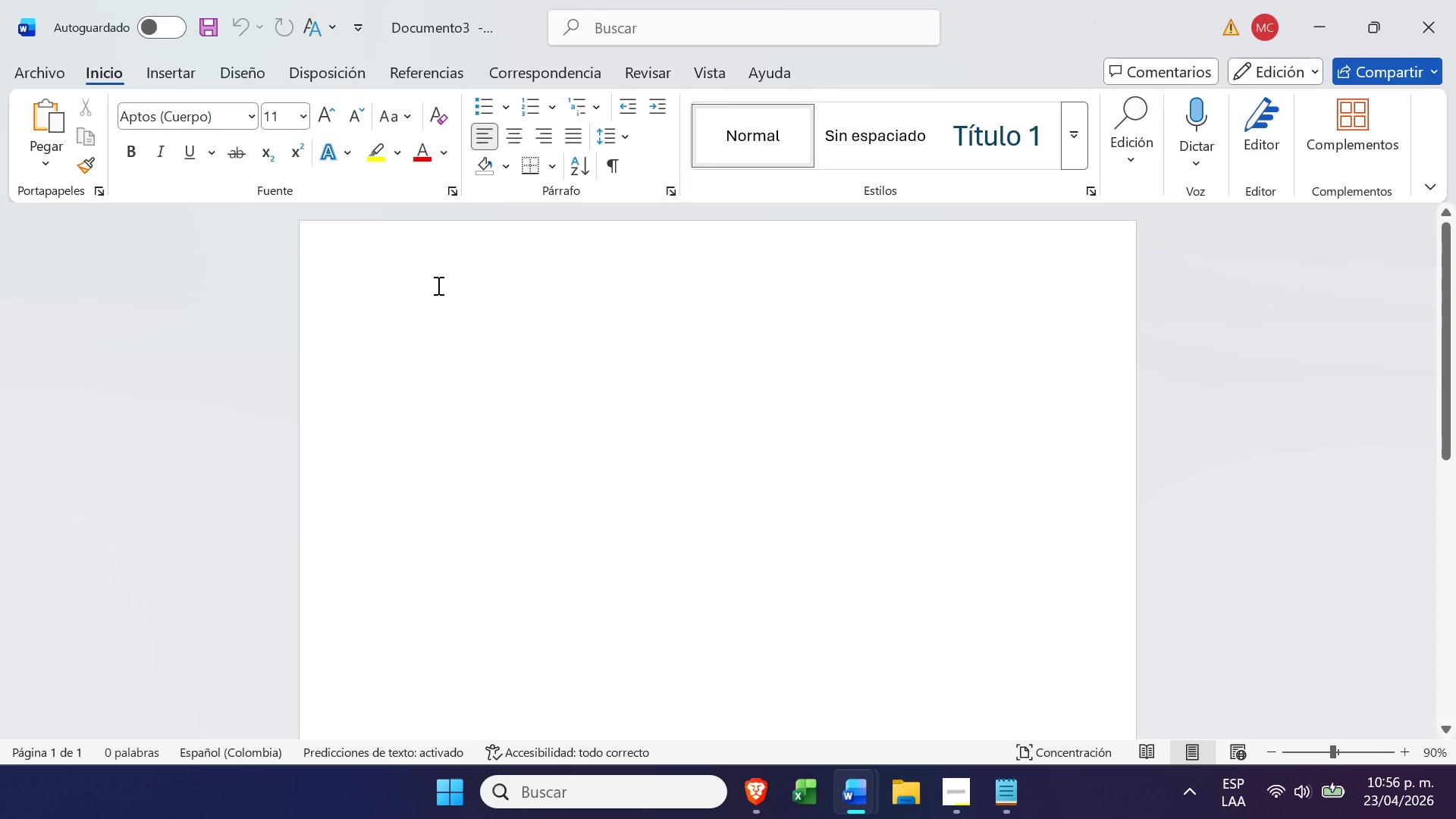 
type(Cronograma View)
 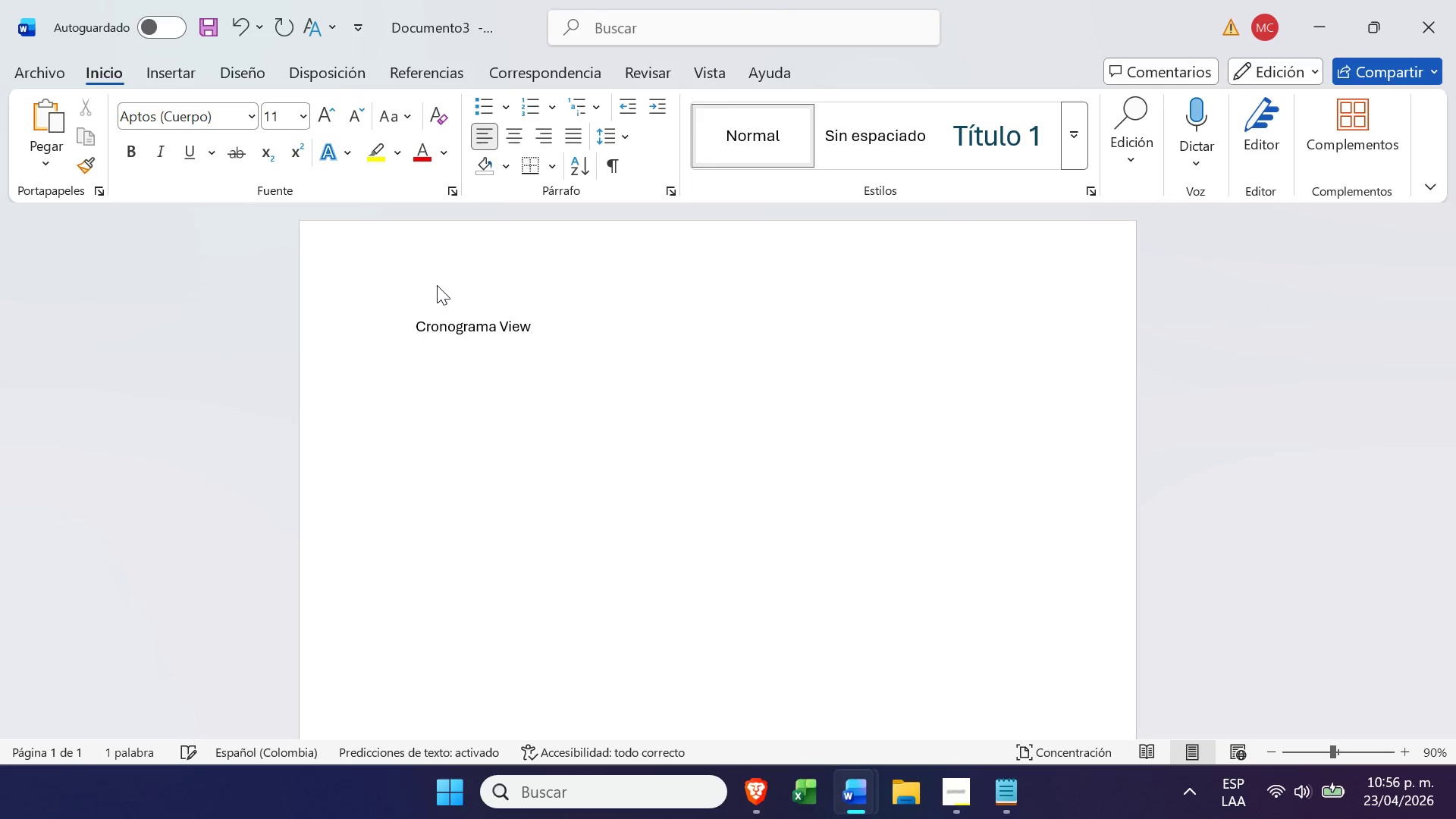 
key(Enter)
 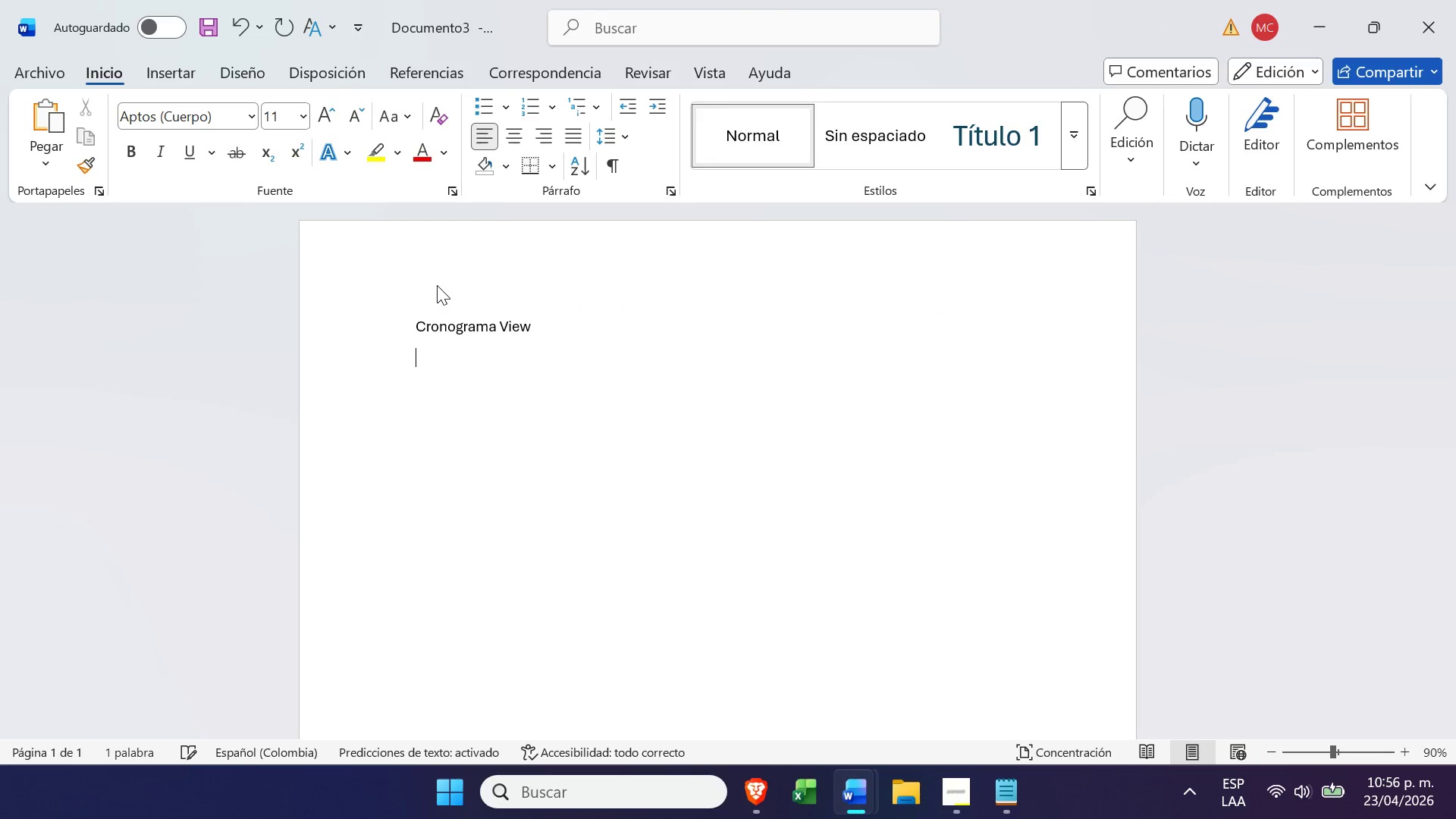 
key(Enter)
 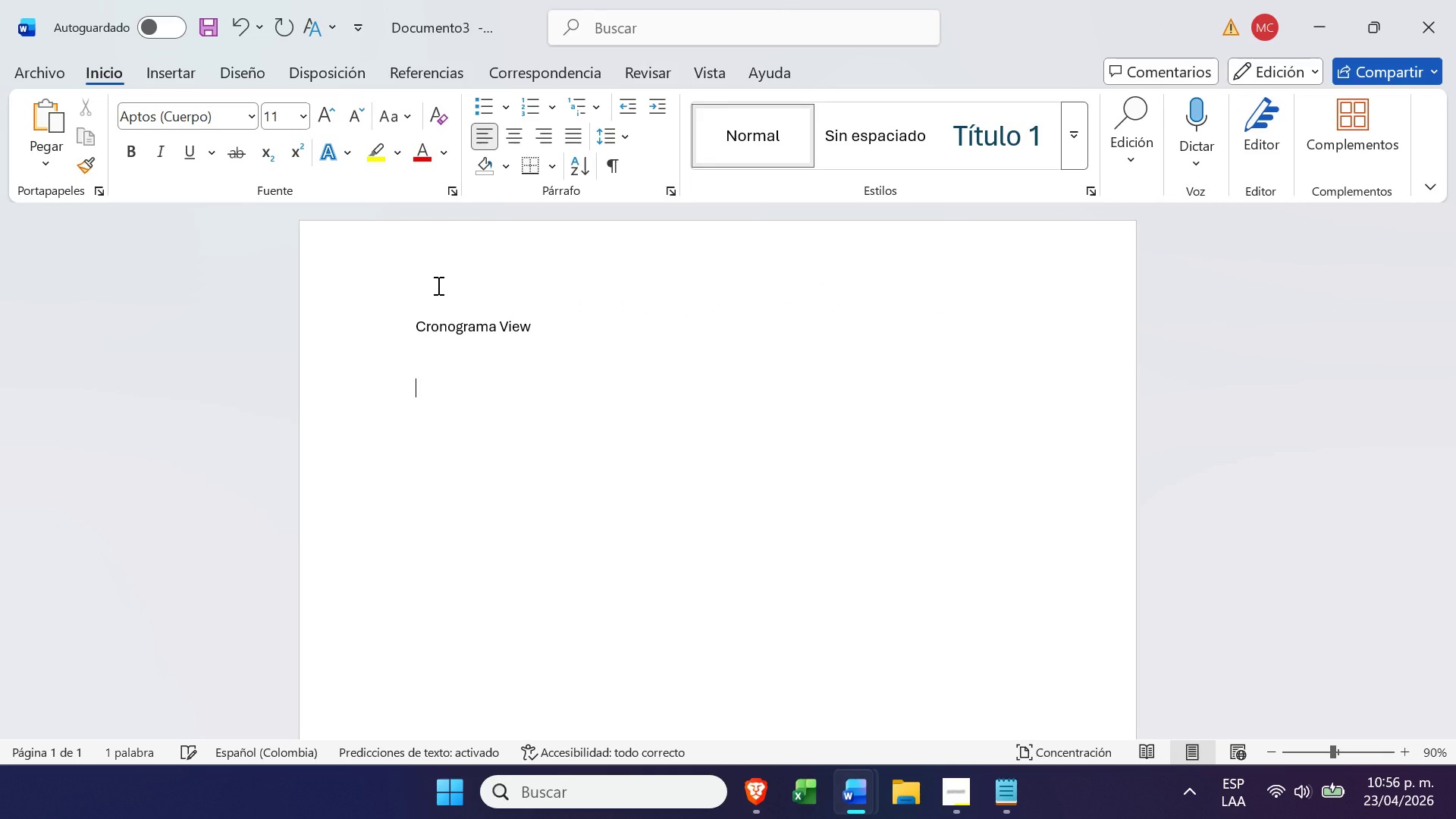 
key(Control+ControlLeft)
 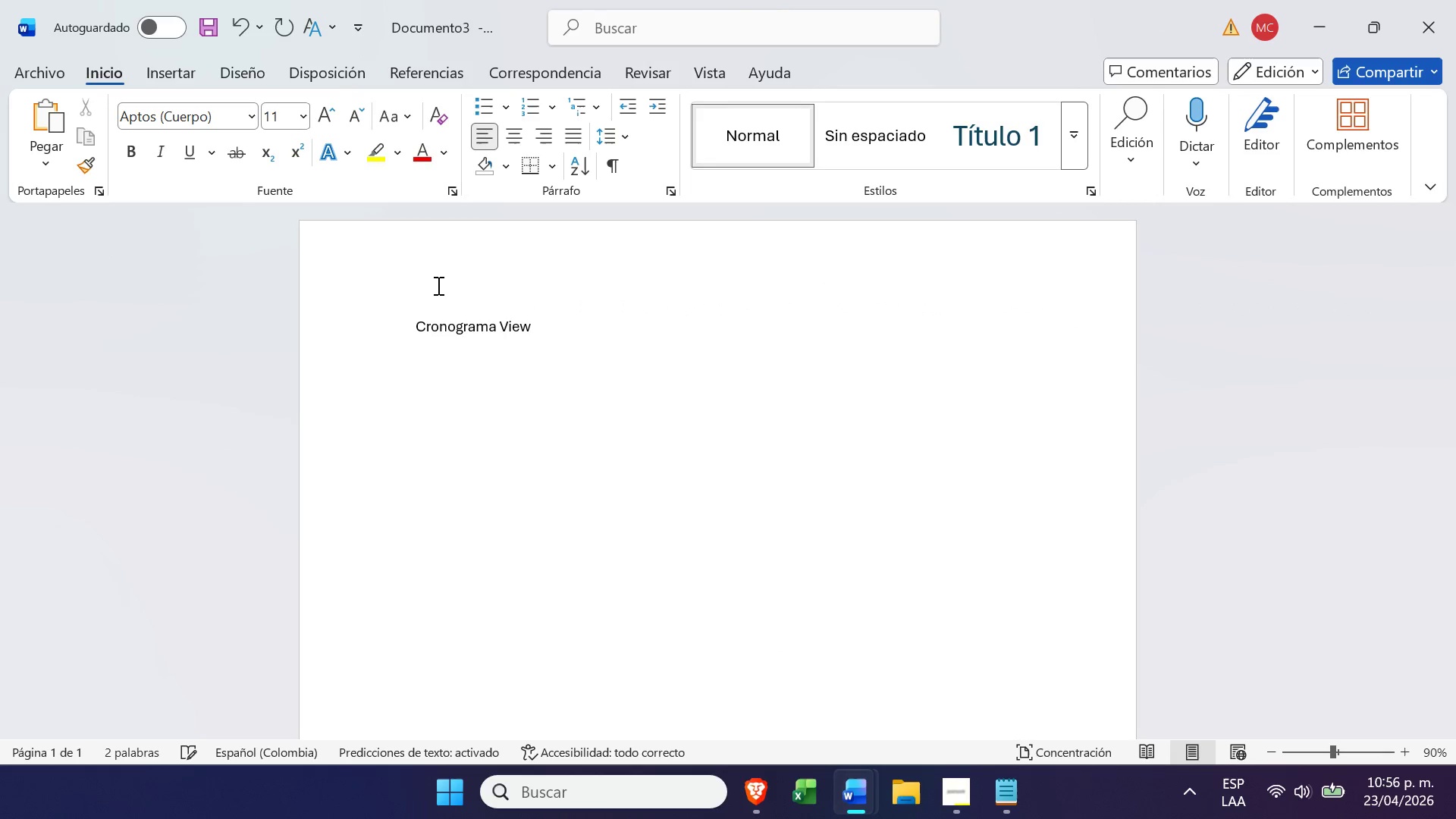 
key(Control+ControlLeft)
 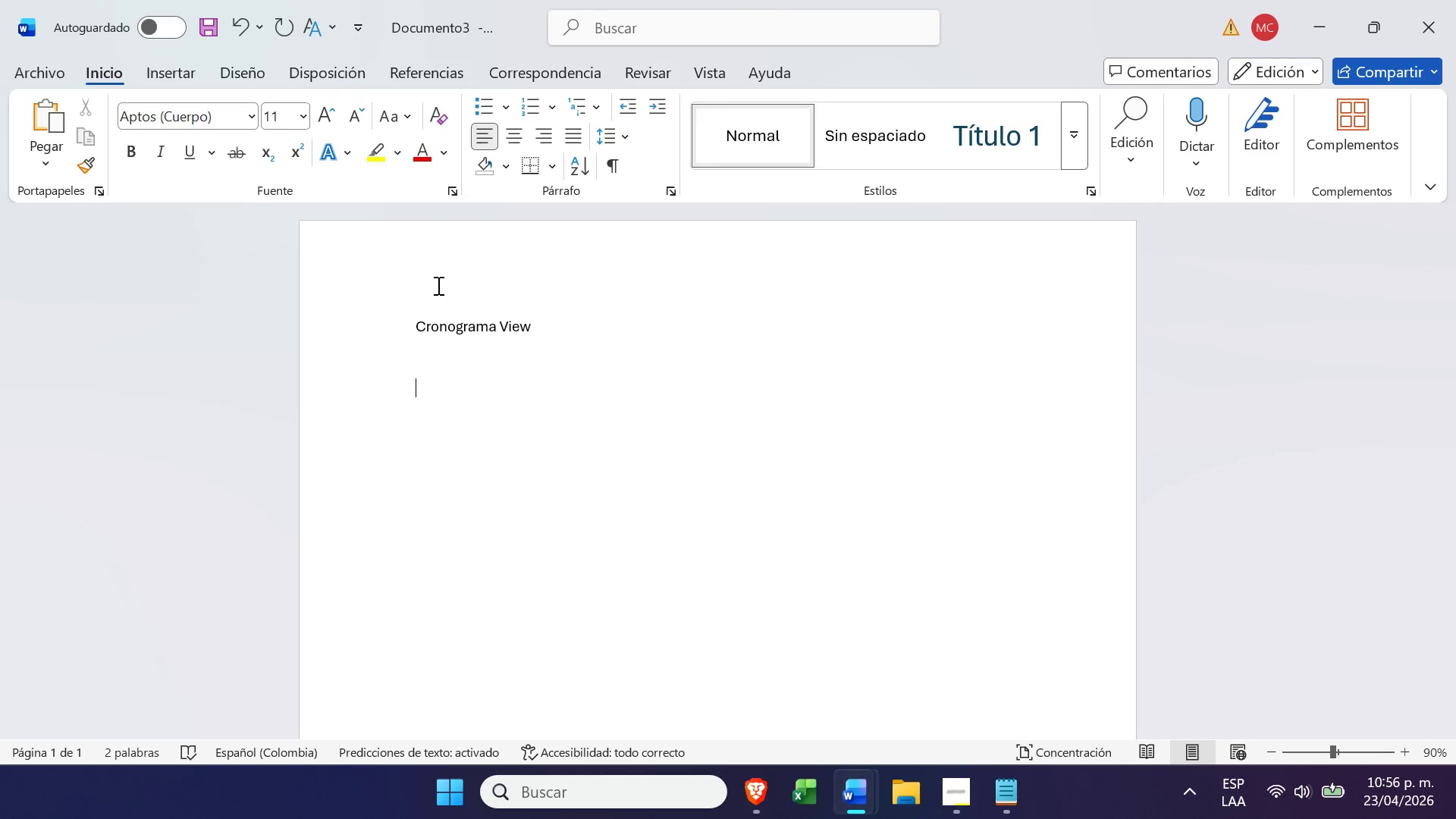 
key(Control+V)
 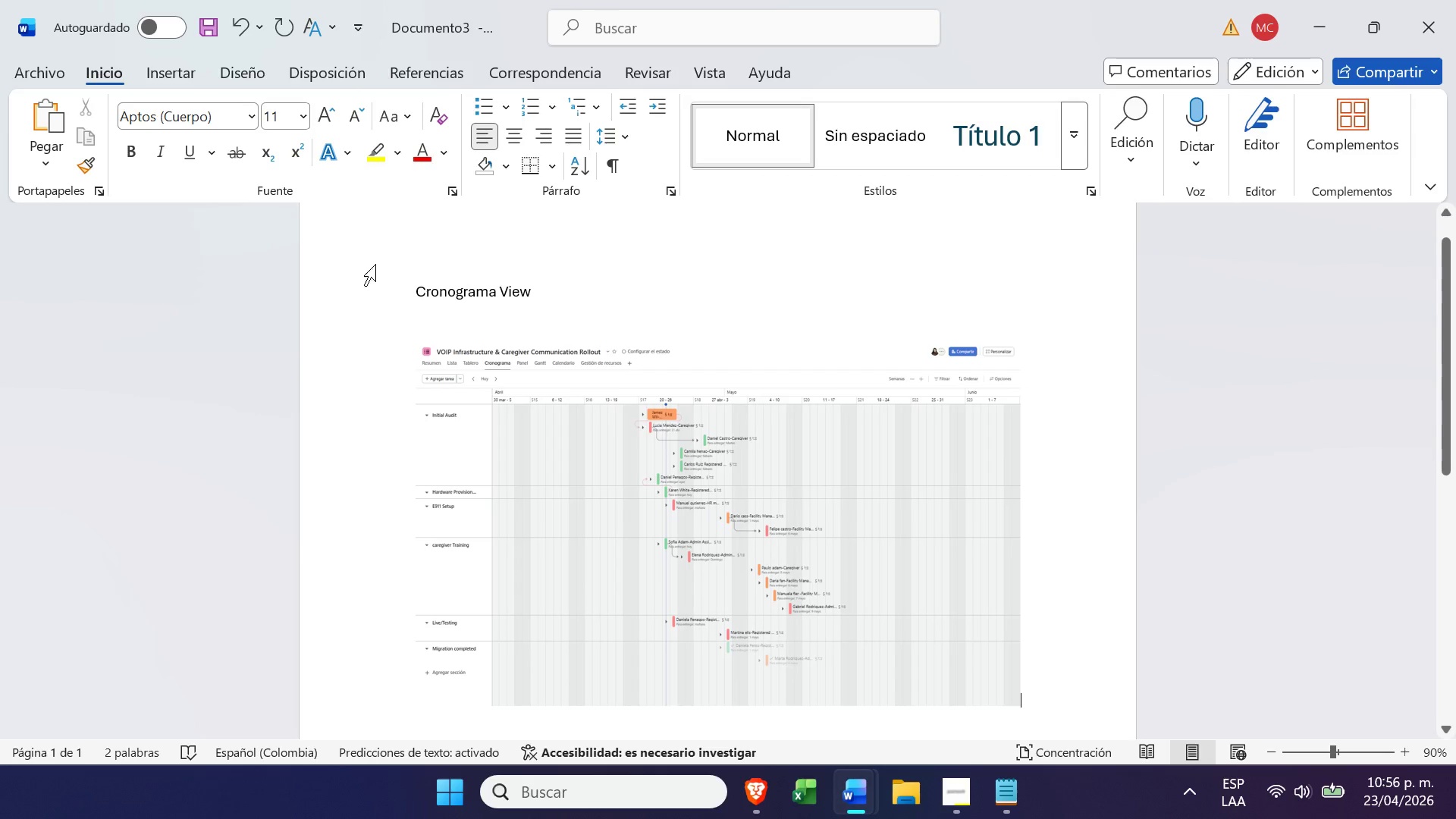 
double_click([463, 289])
 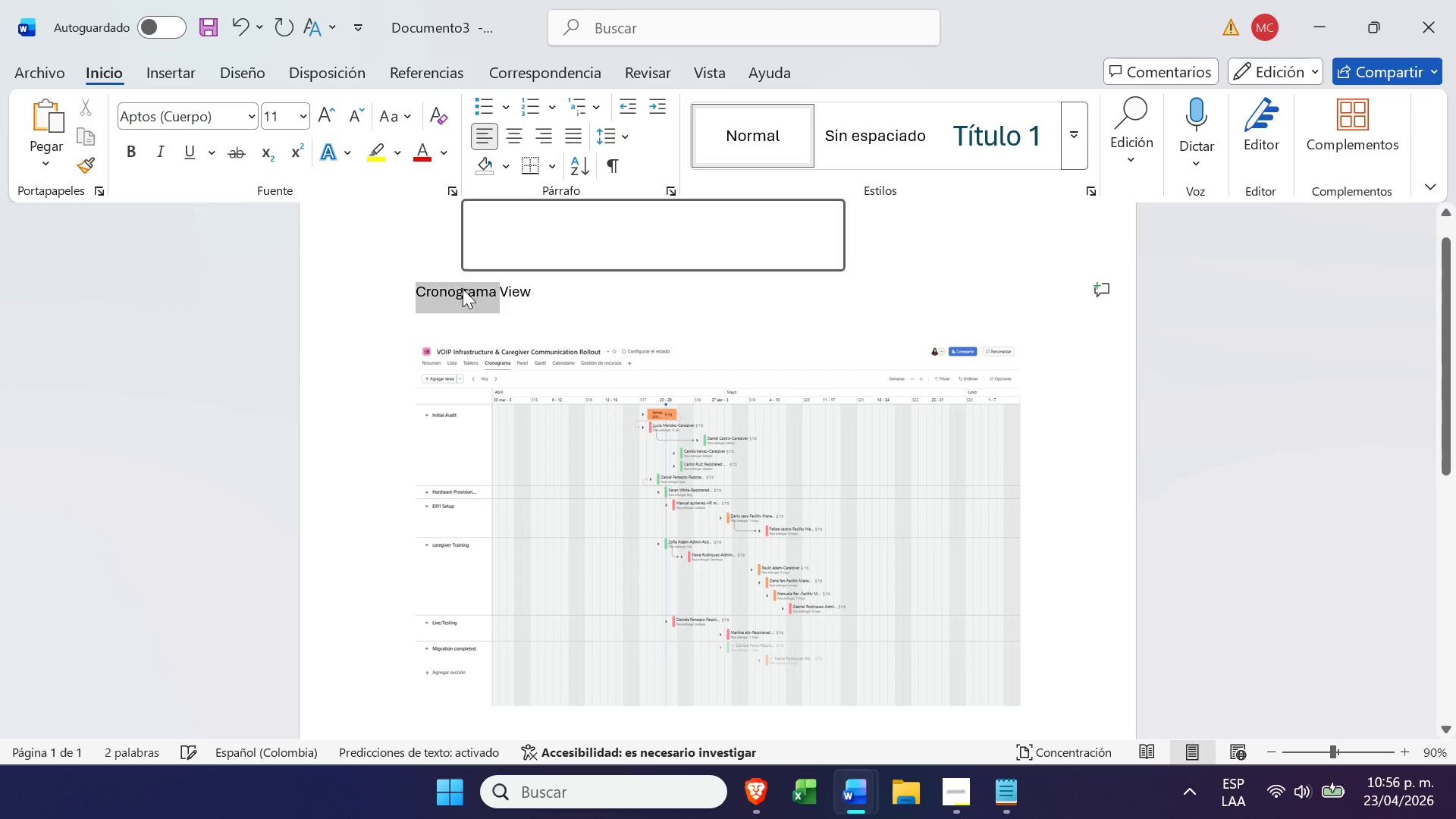 
triple_click([463, 289])
 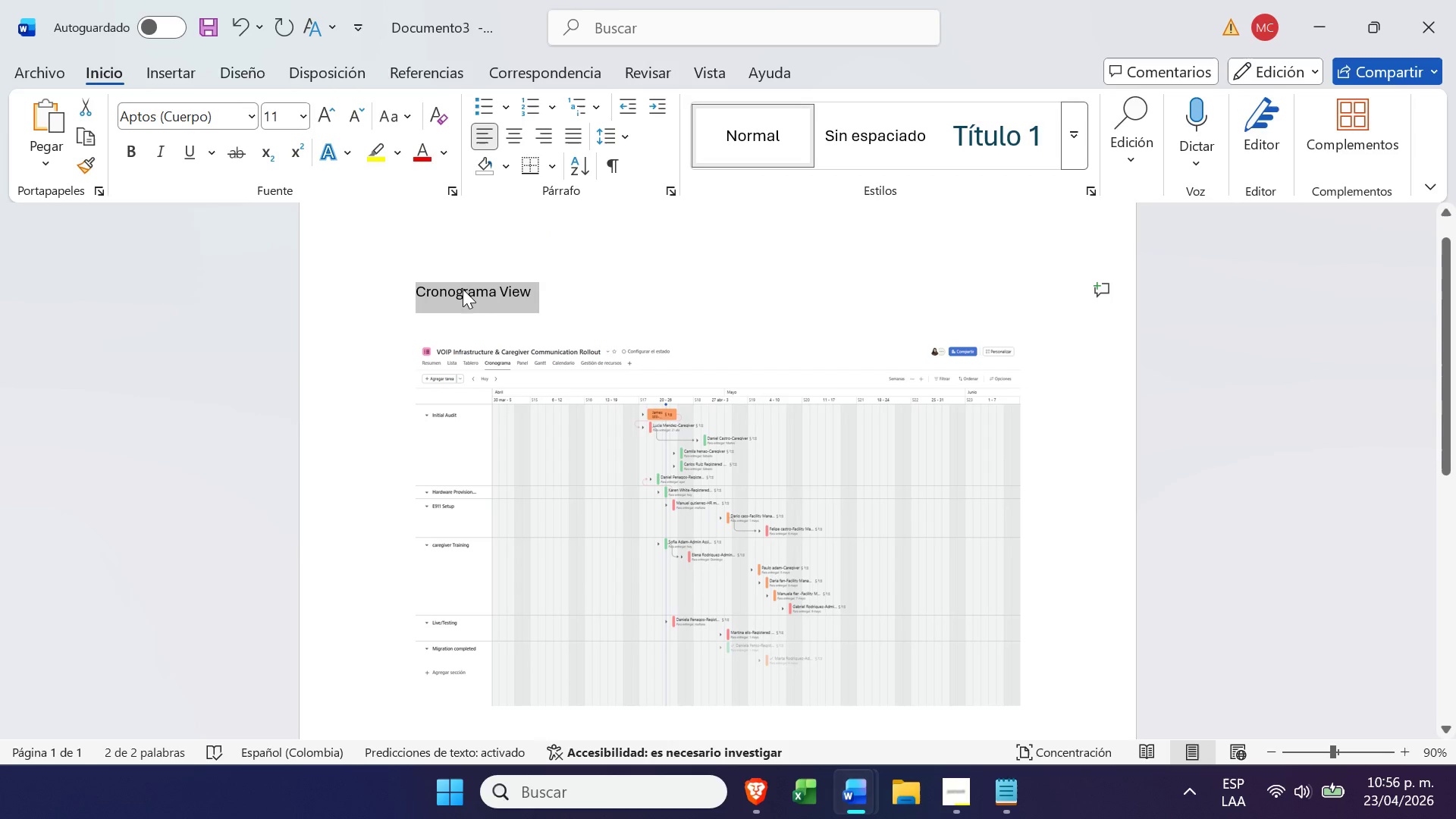 
key(Control+C)
 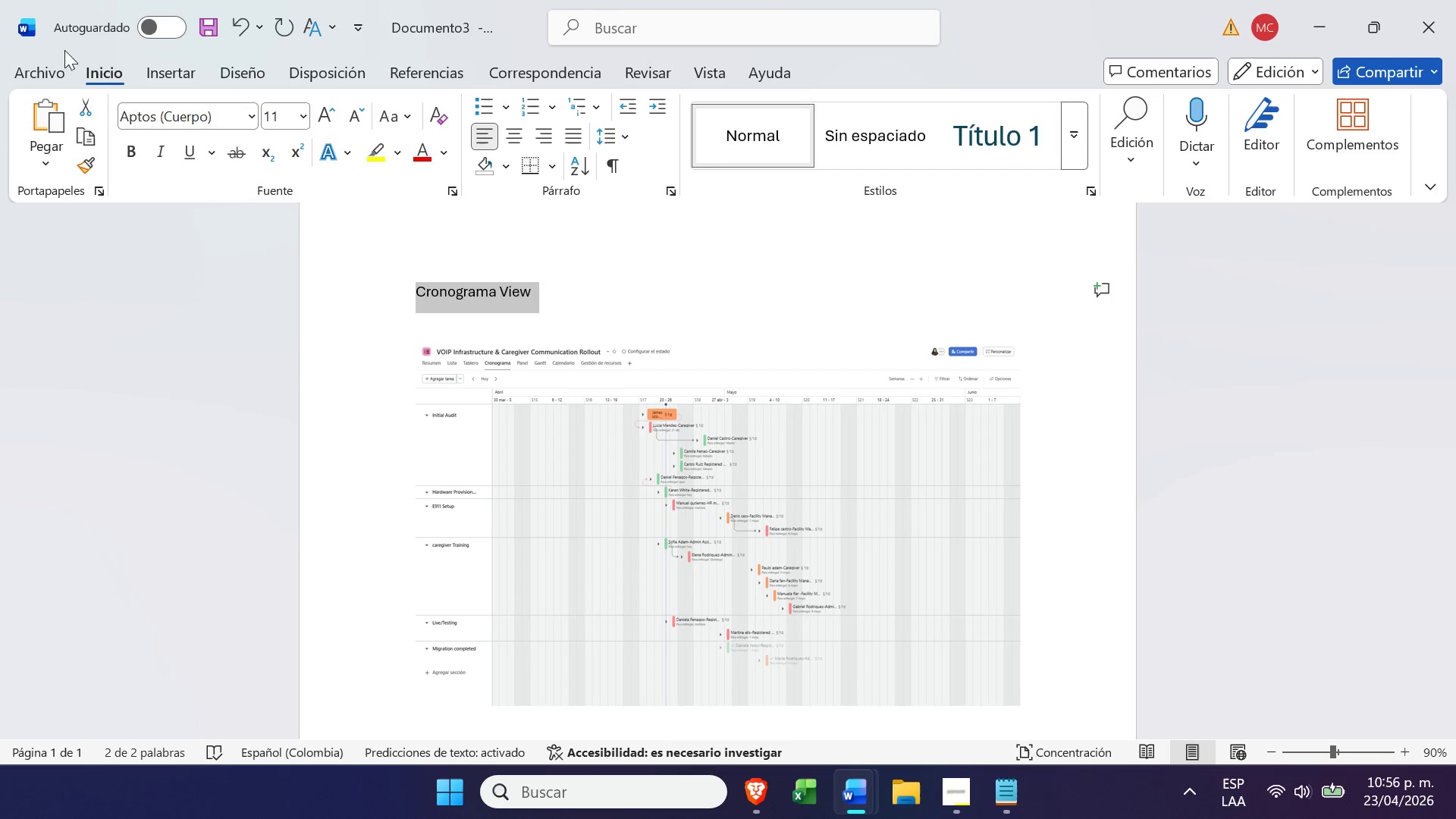 
left_click([41, 69])
 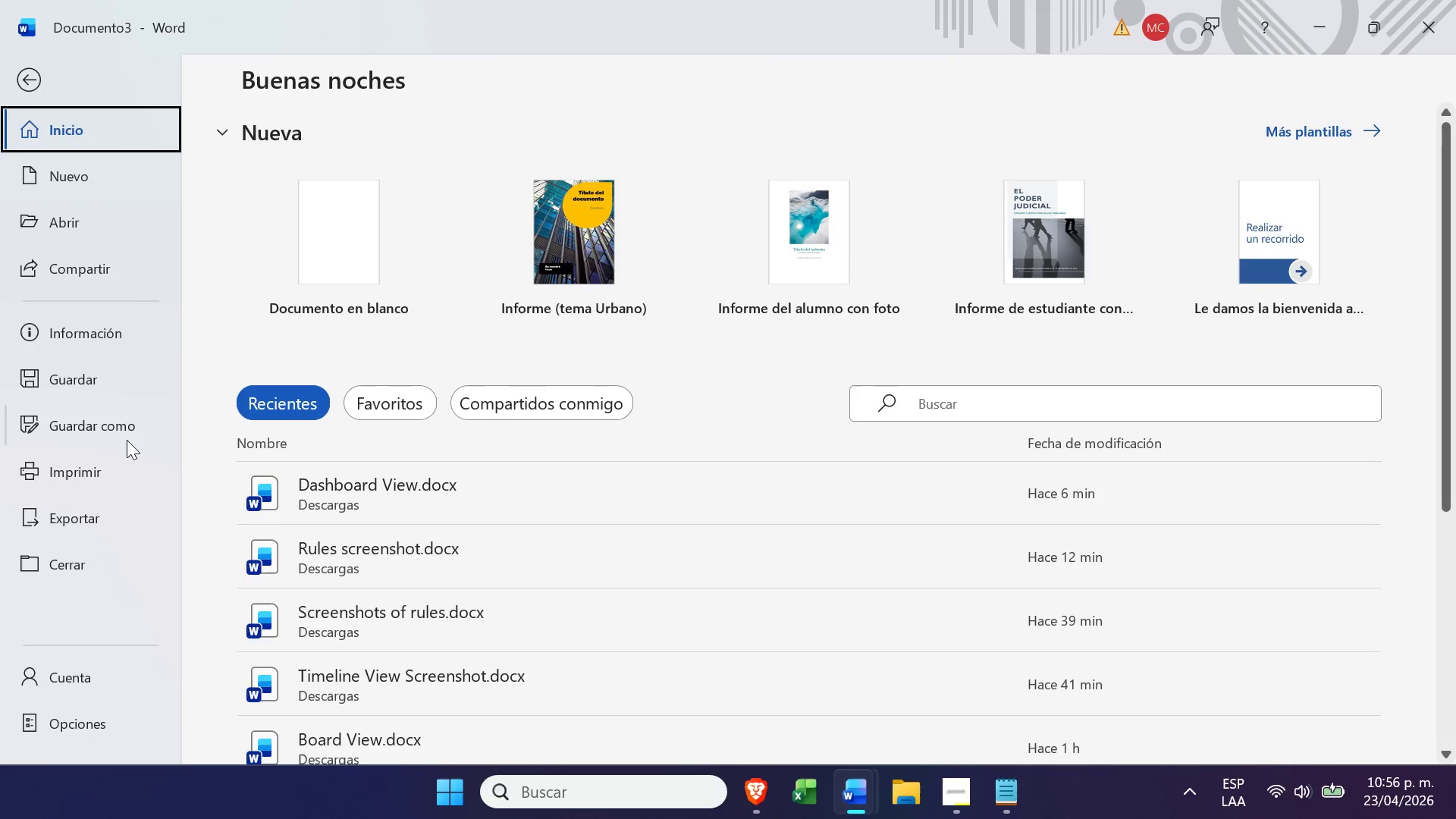 
left_click([124, 439])
 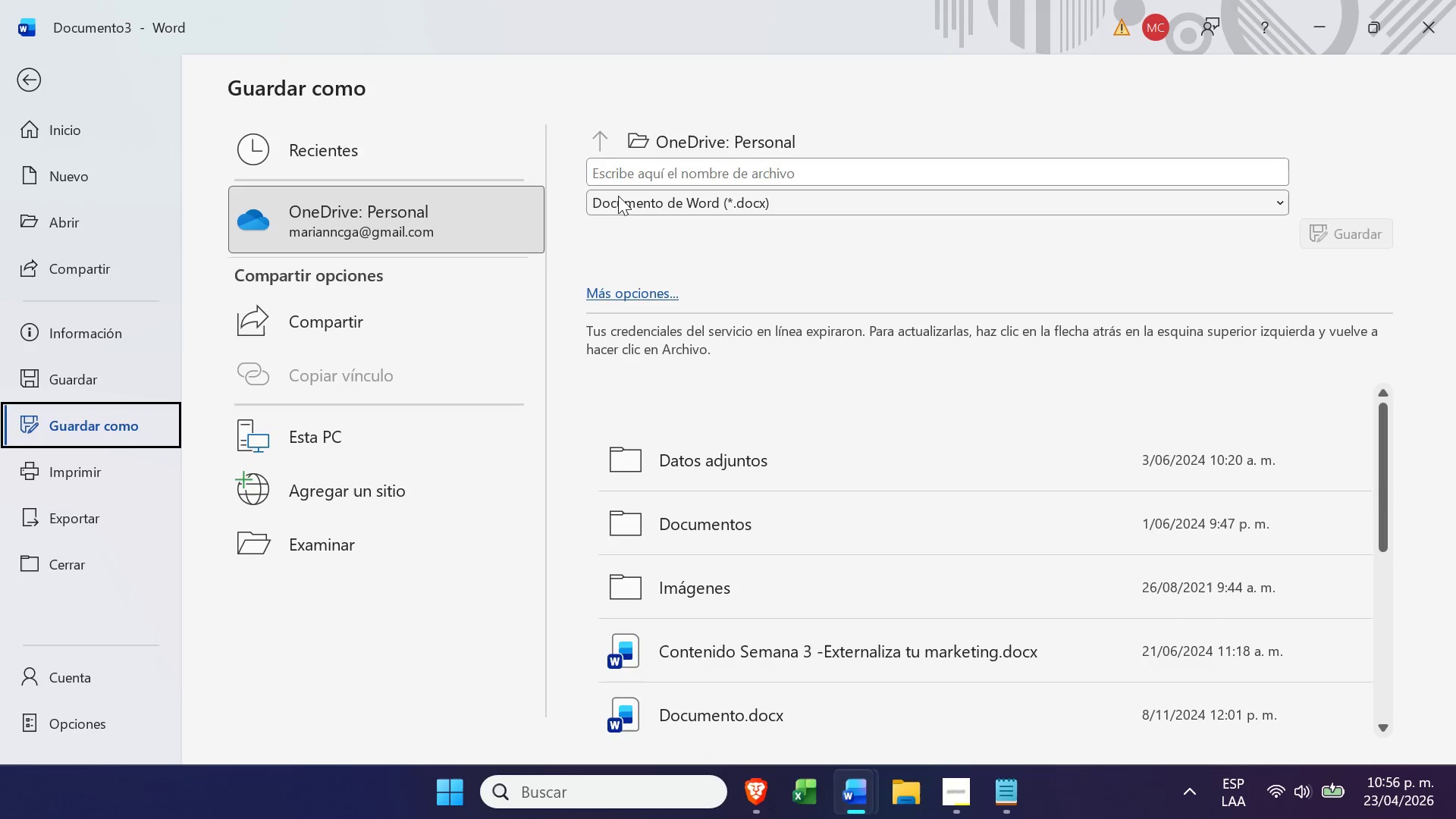 
left_click([669, 127])
 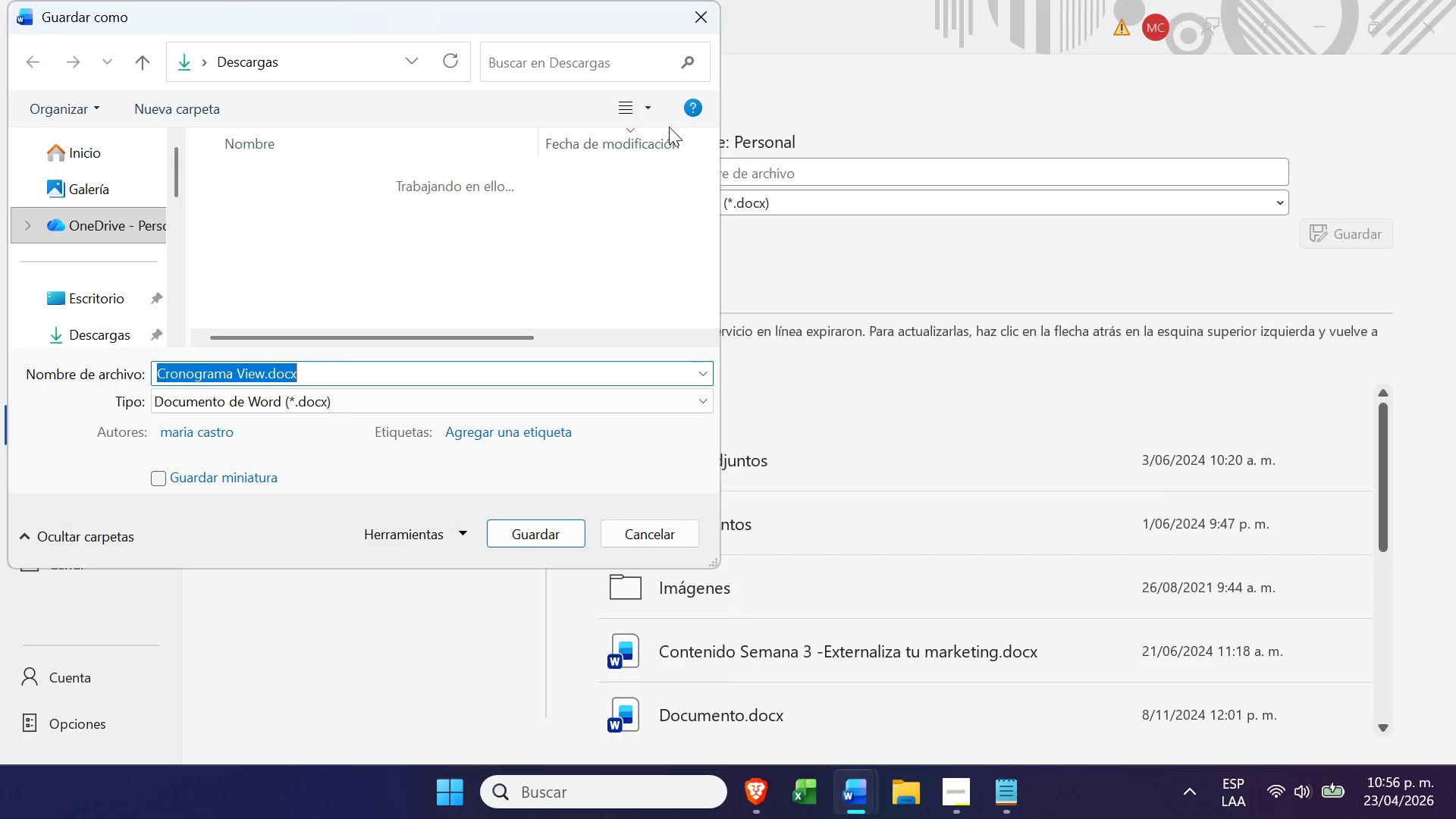 
wait(26.92)
 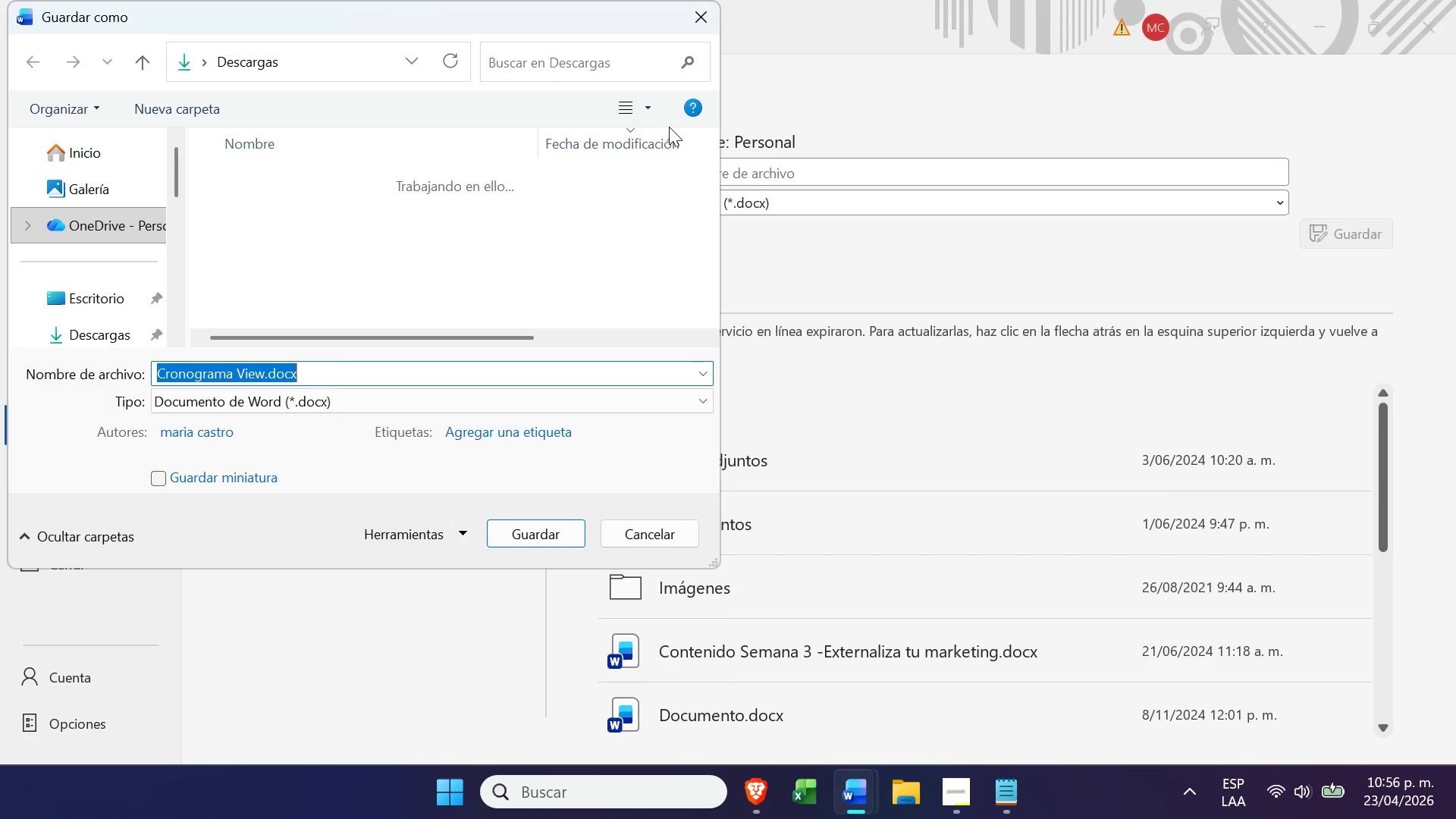 
left_click([97, 343])
 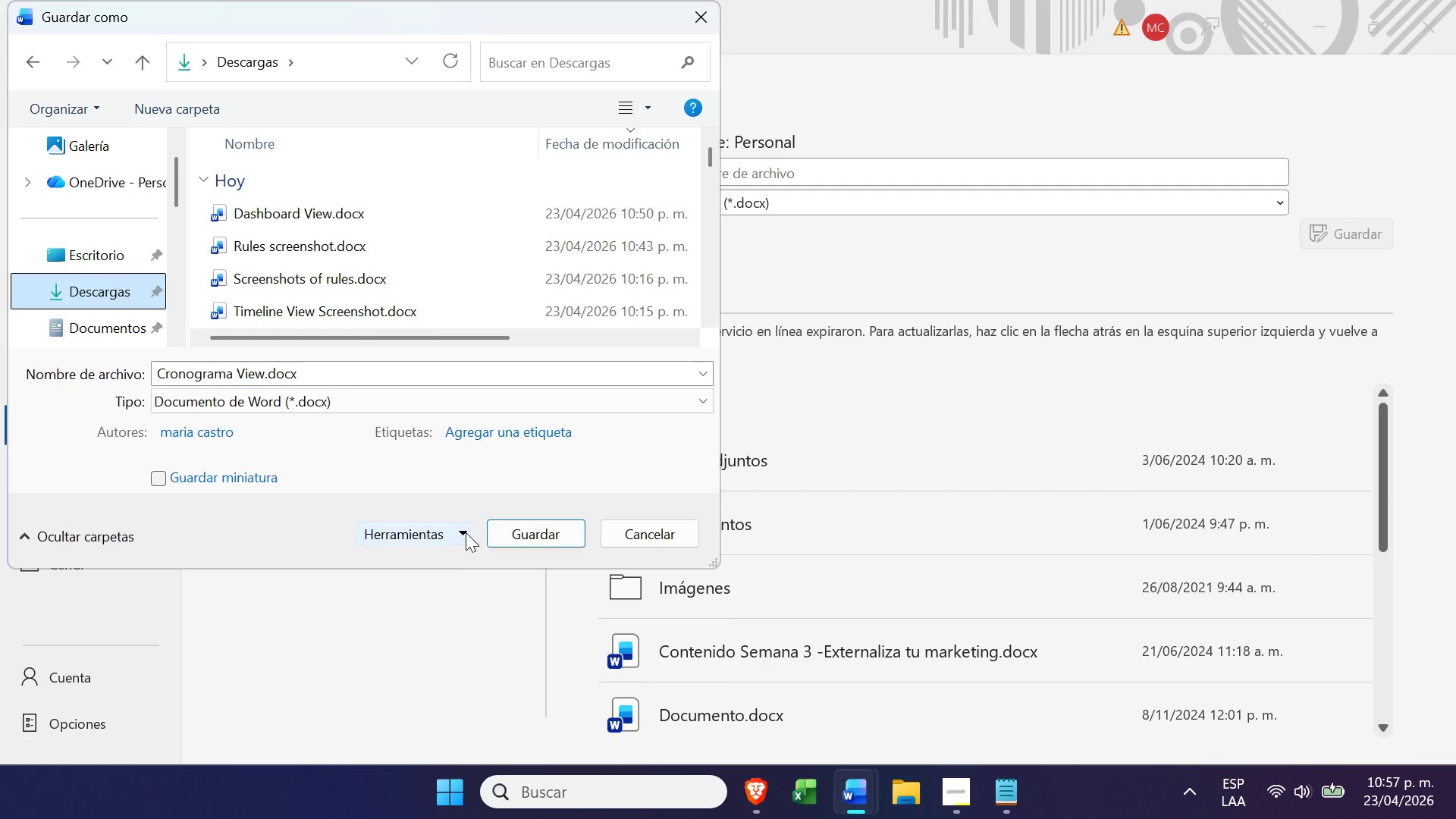 
left_click([506, 524])
 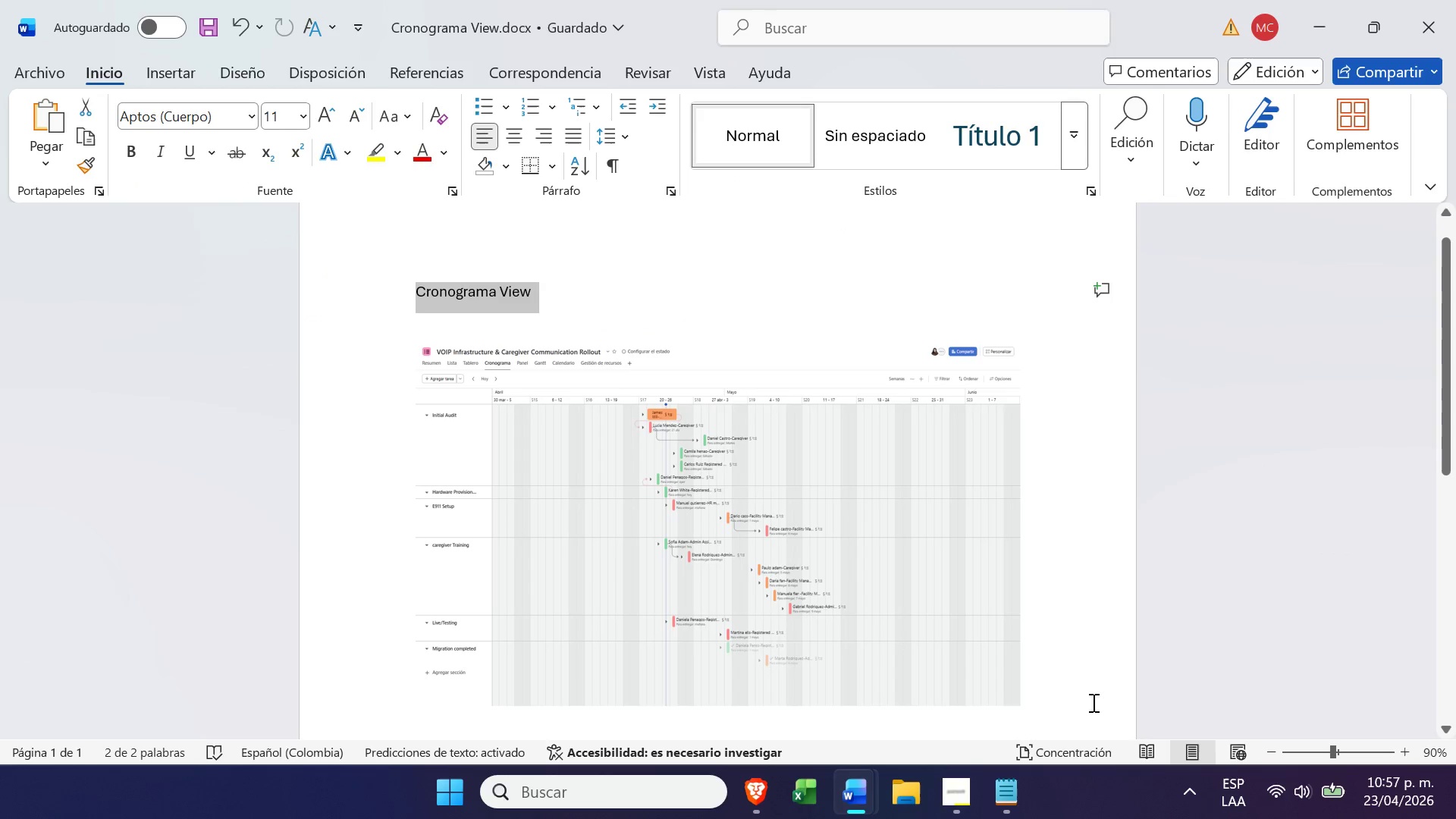 
left_click([1138, 726])
 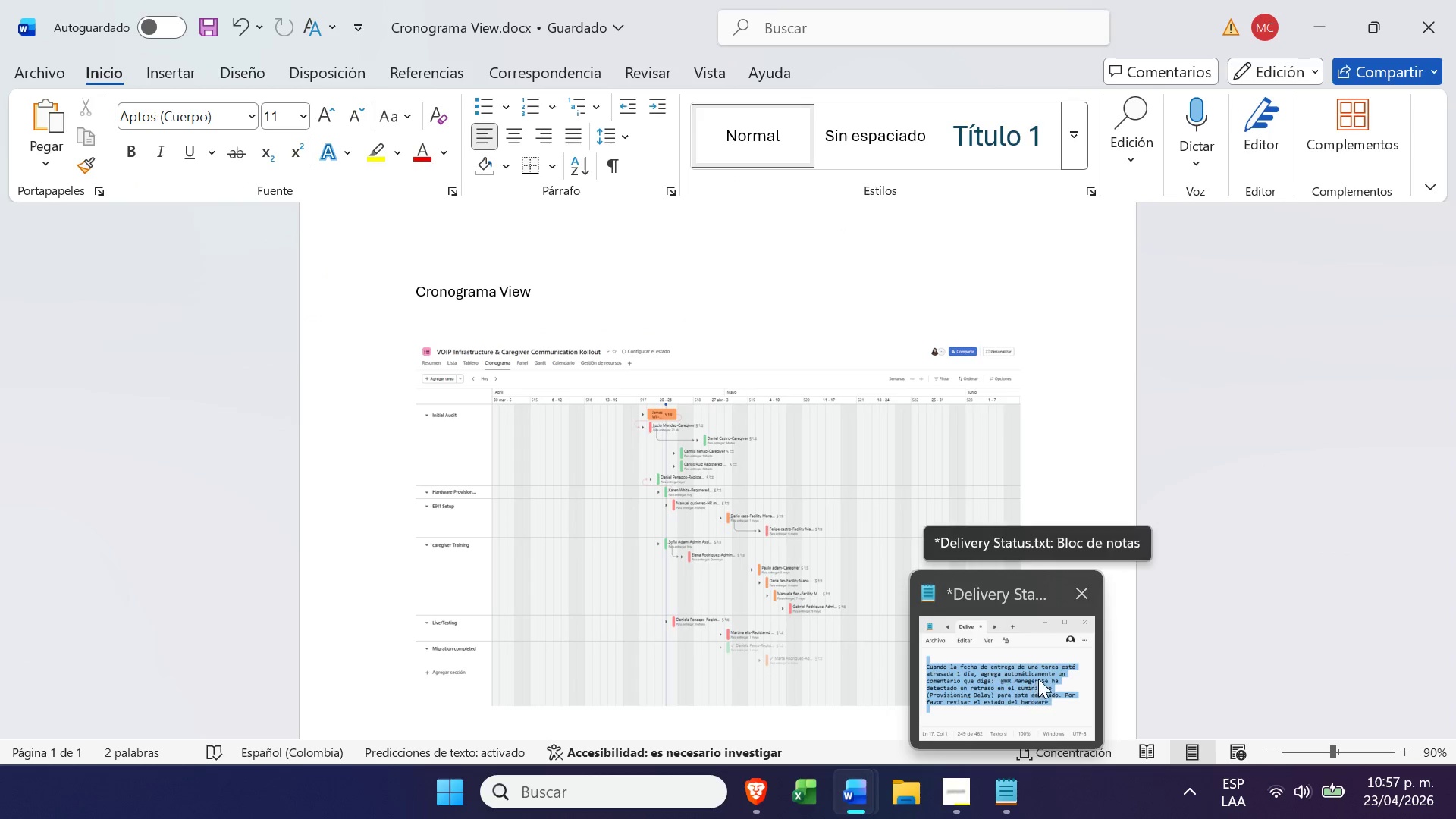 
left_click([1078, 604])
 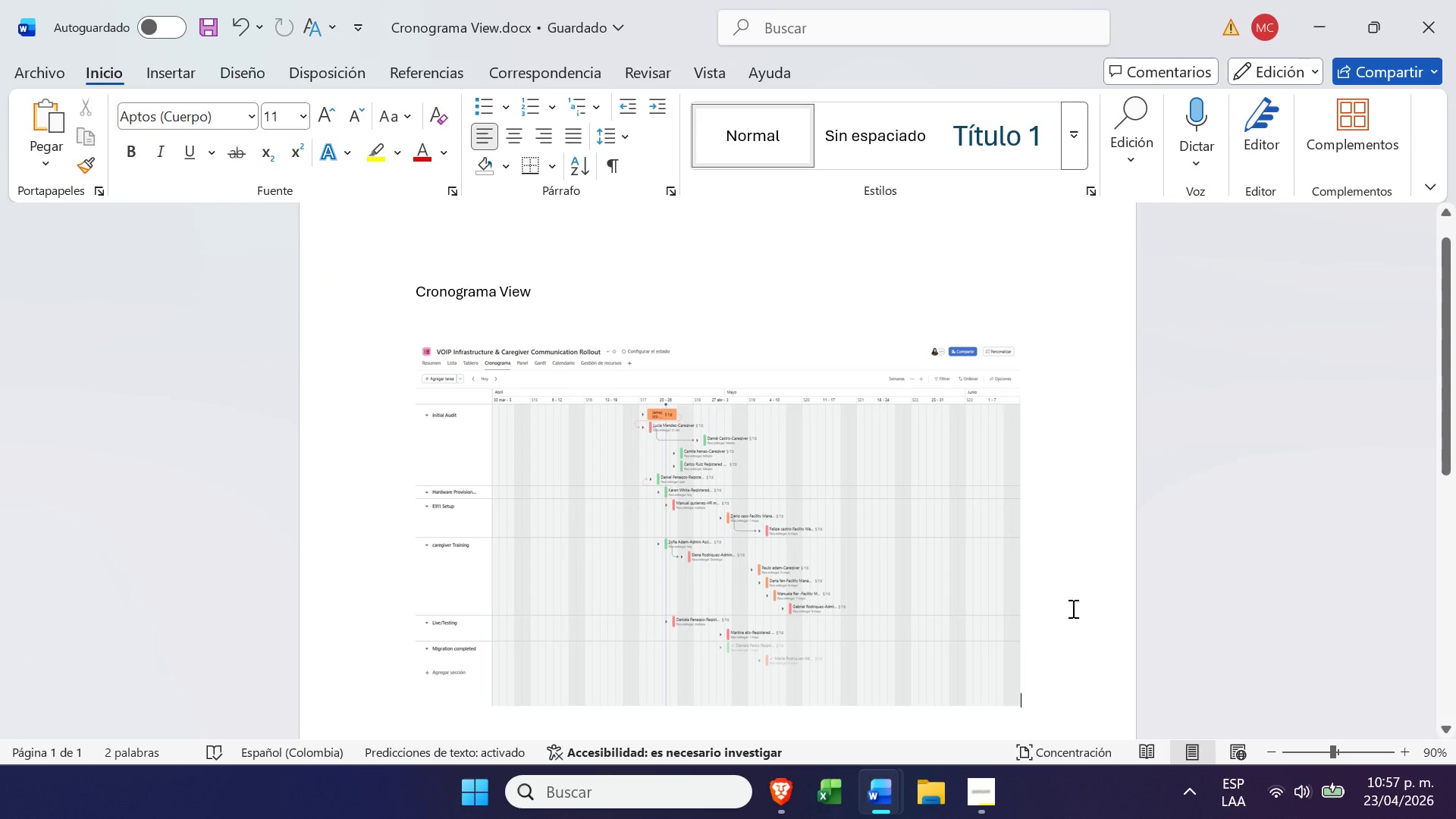 
left_click([967, 710])
 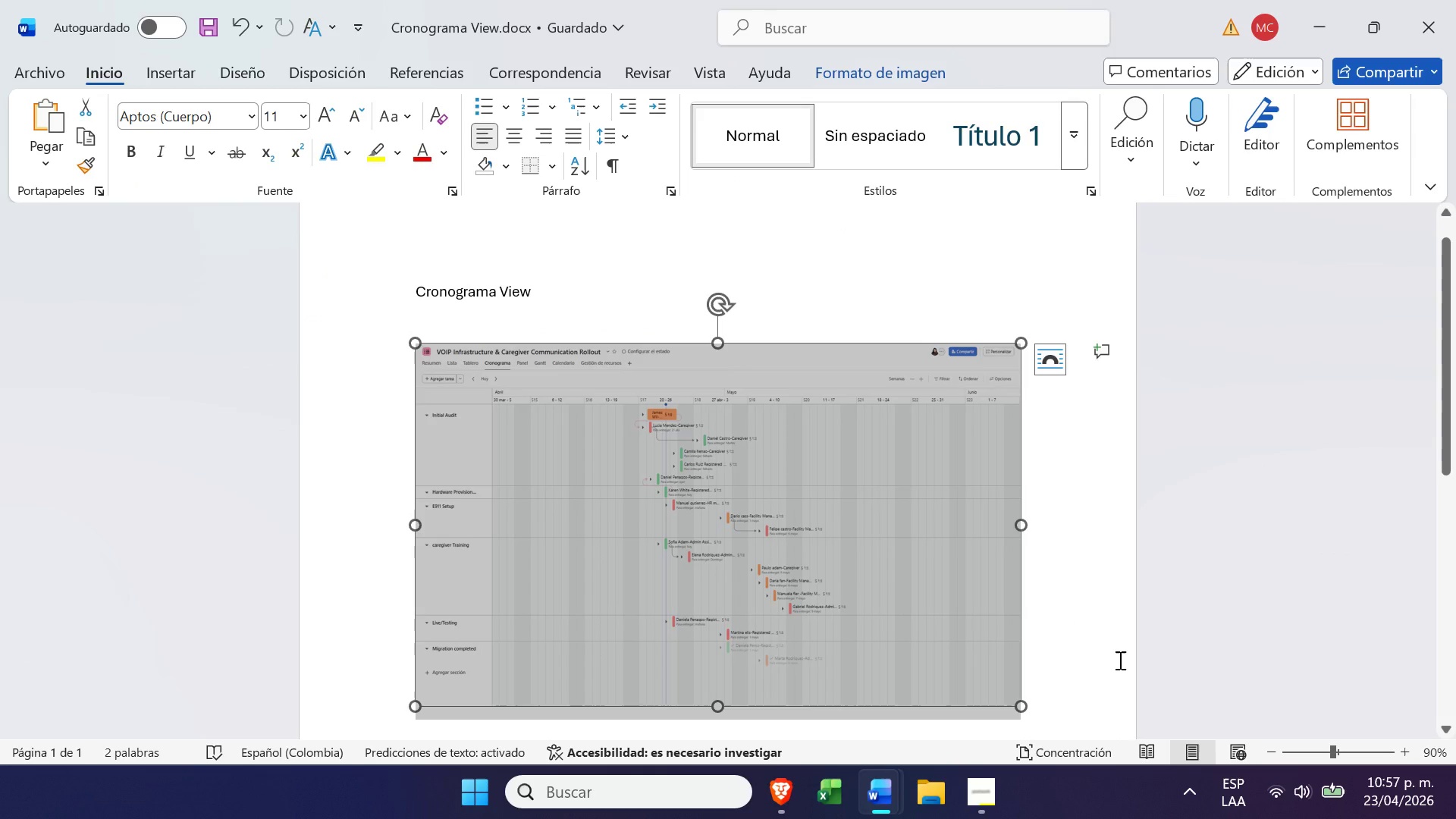 
left_click([1119, 660])
 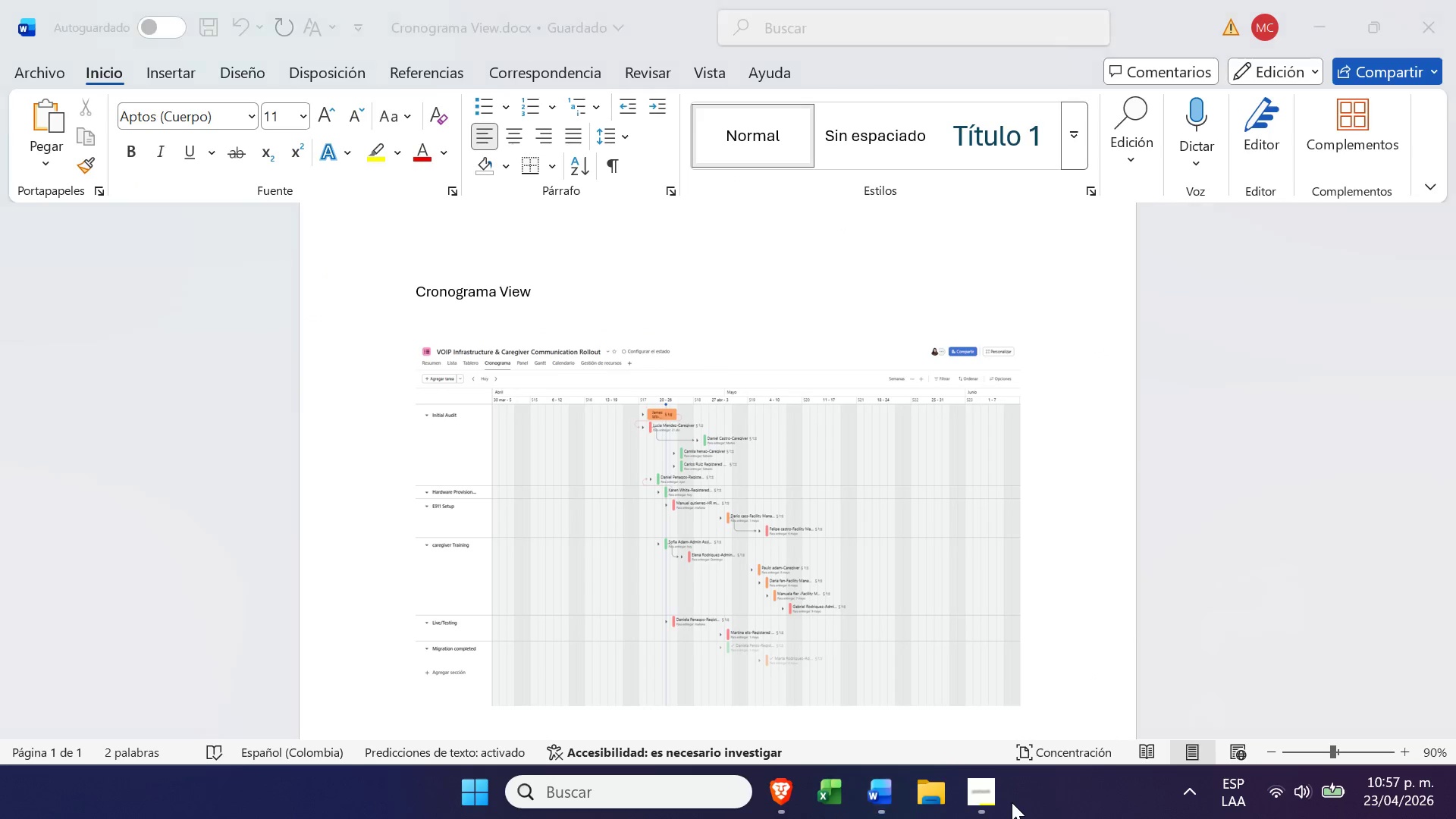 
double_click([1008, 802])
 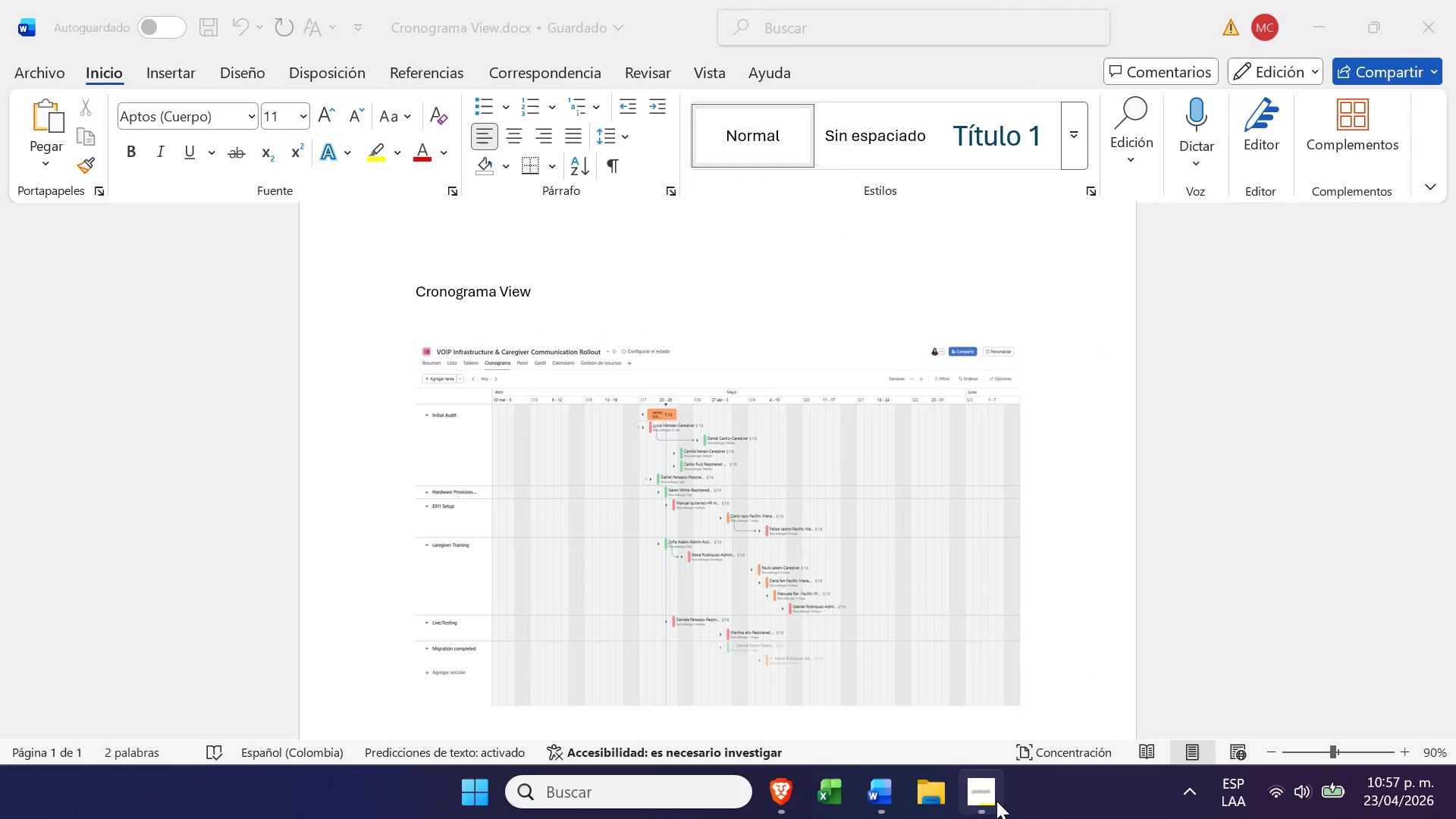 
left_click([994, 801])